 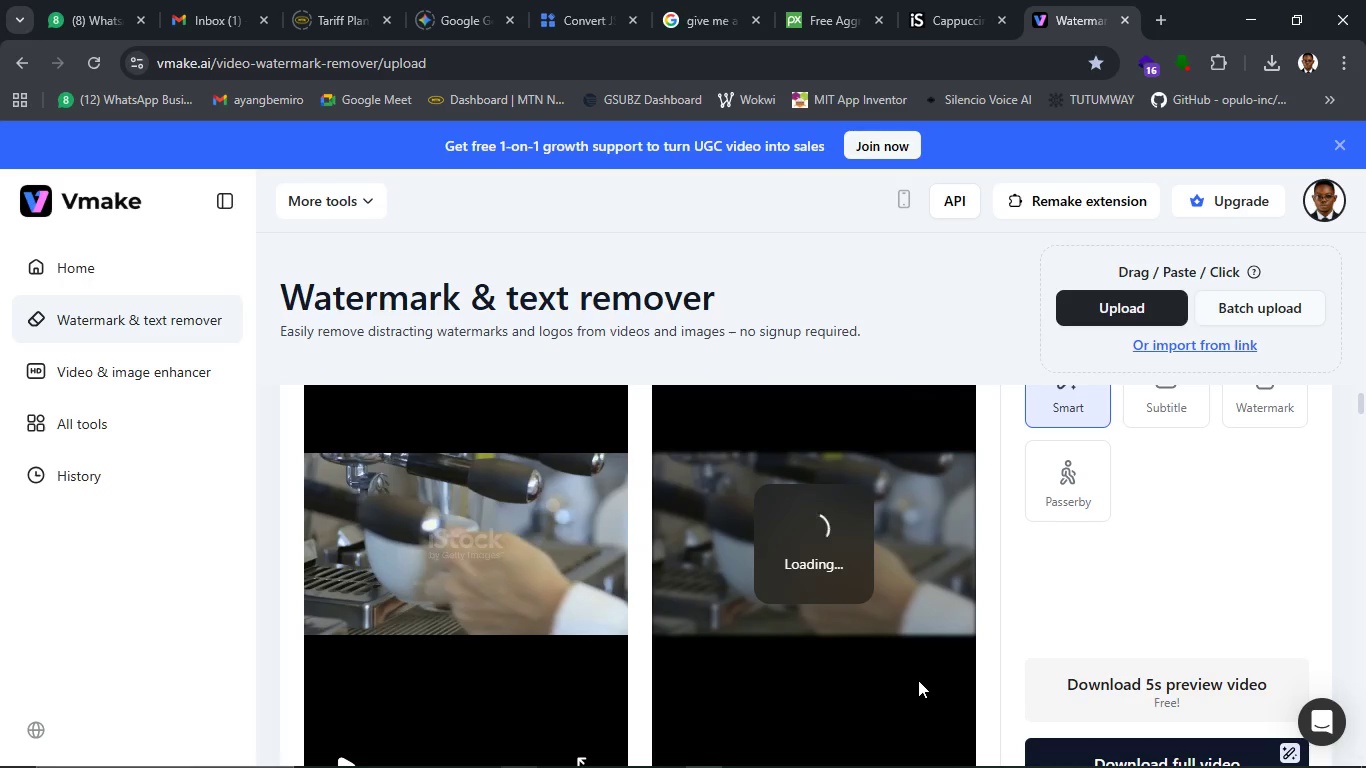 
scroll: coordinate [700, 729], scroll_direction: down, amount: 1.0
 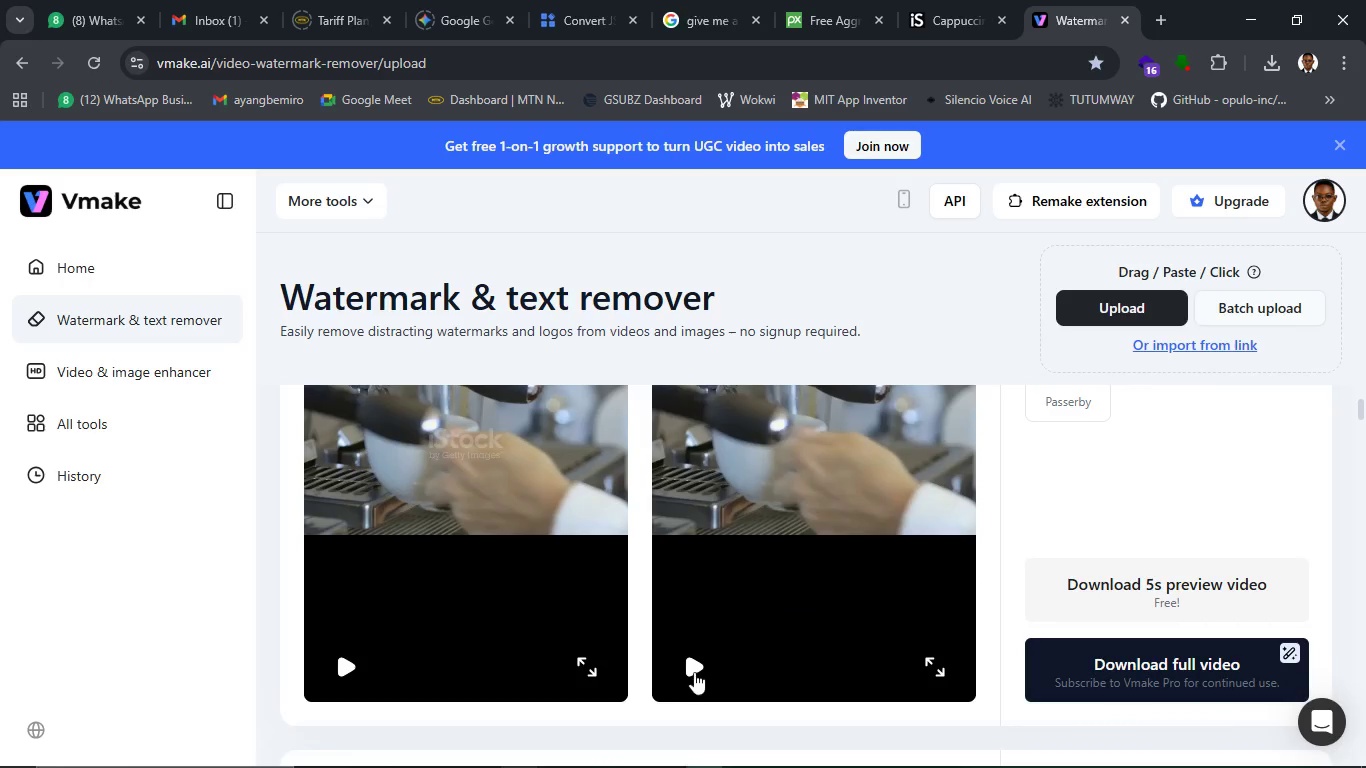 
left_click([694, 668])
 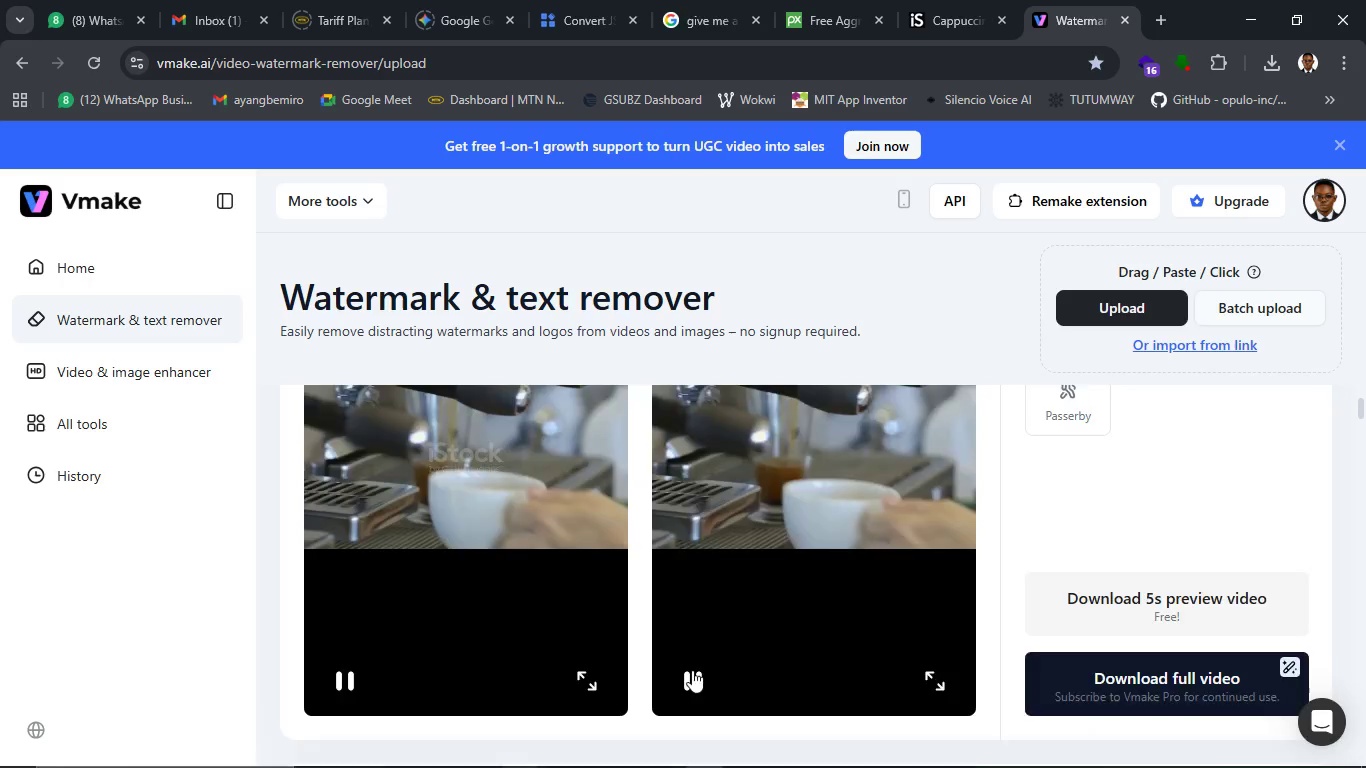 
scroll: coordinate [692, 670], scroll_direction: up, amount: 2.0
 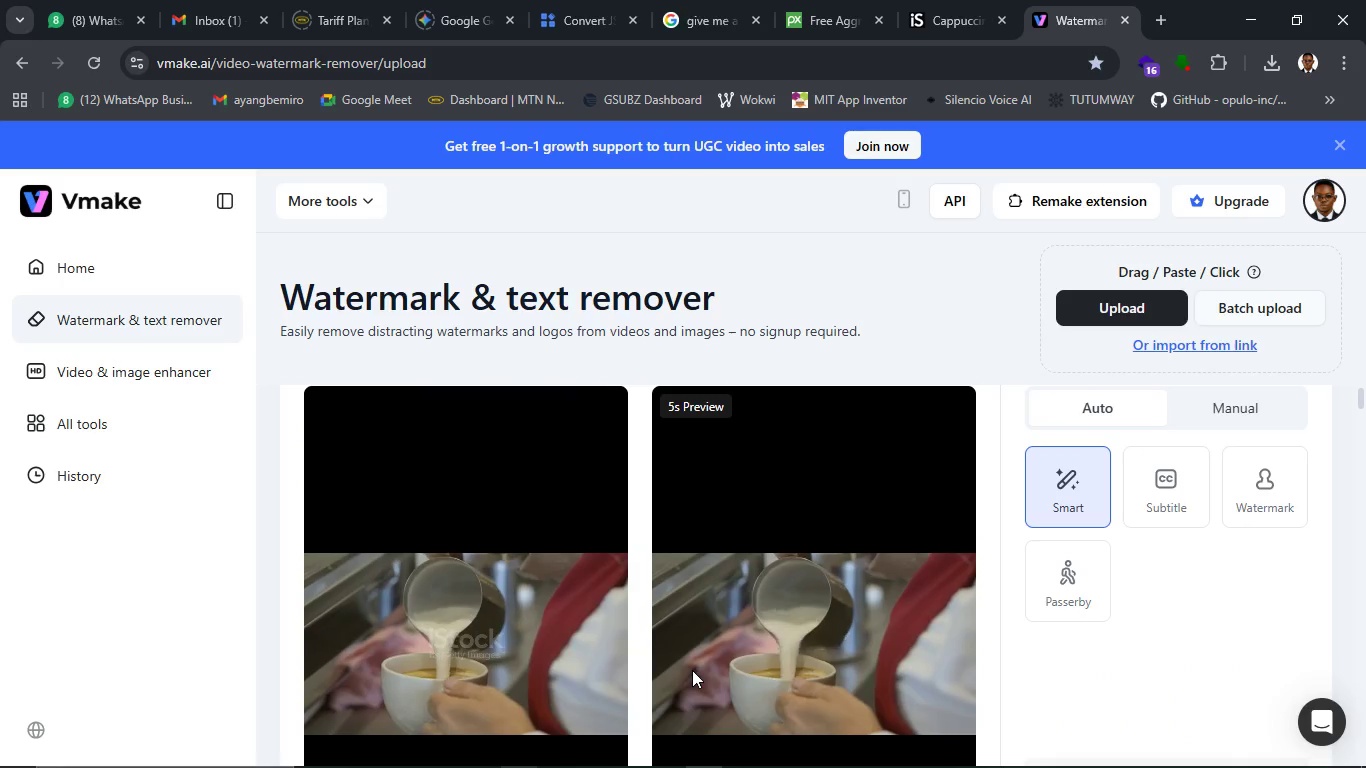 
scroll: coordinate [1152, 645], scroll_direction: down, amount: 3.0
 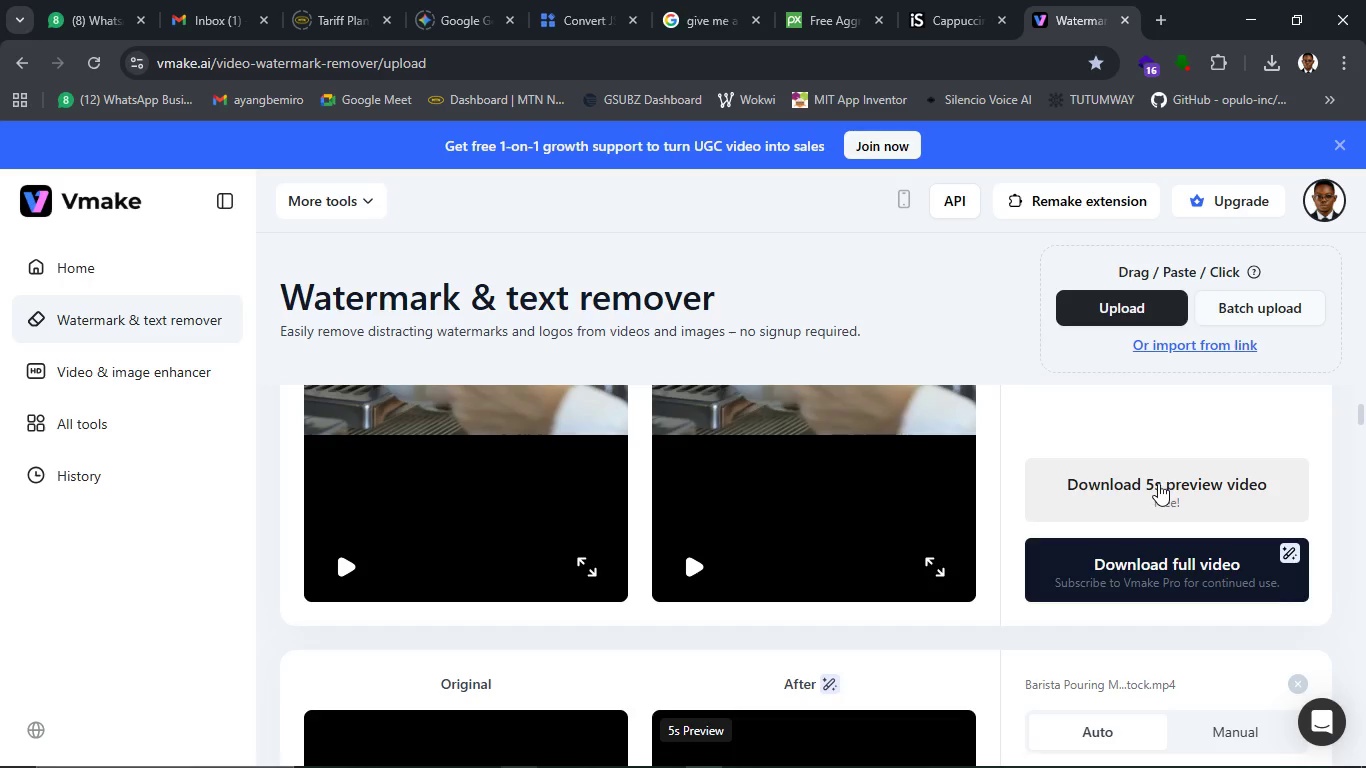 
left_click([1158, 483])
 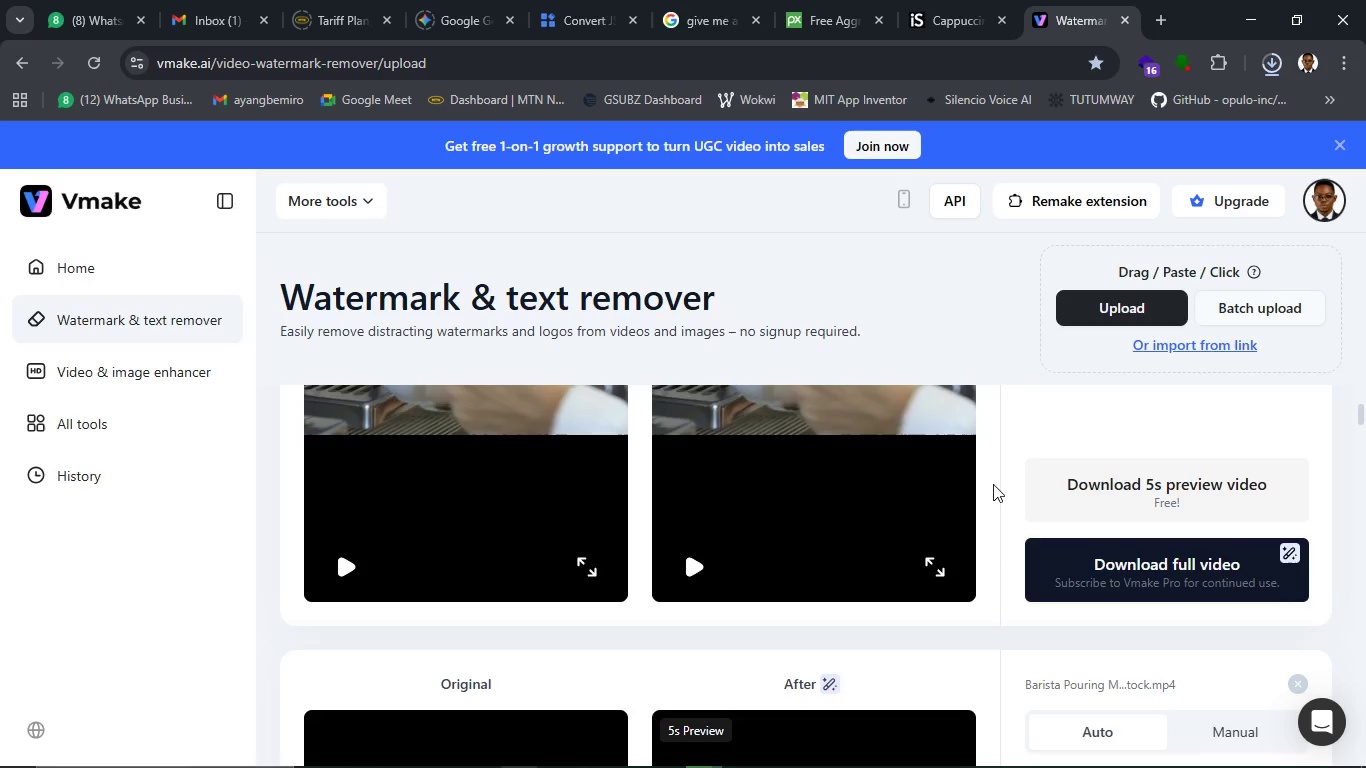 
wait(14.42)
 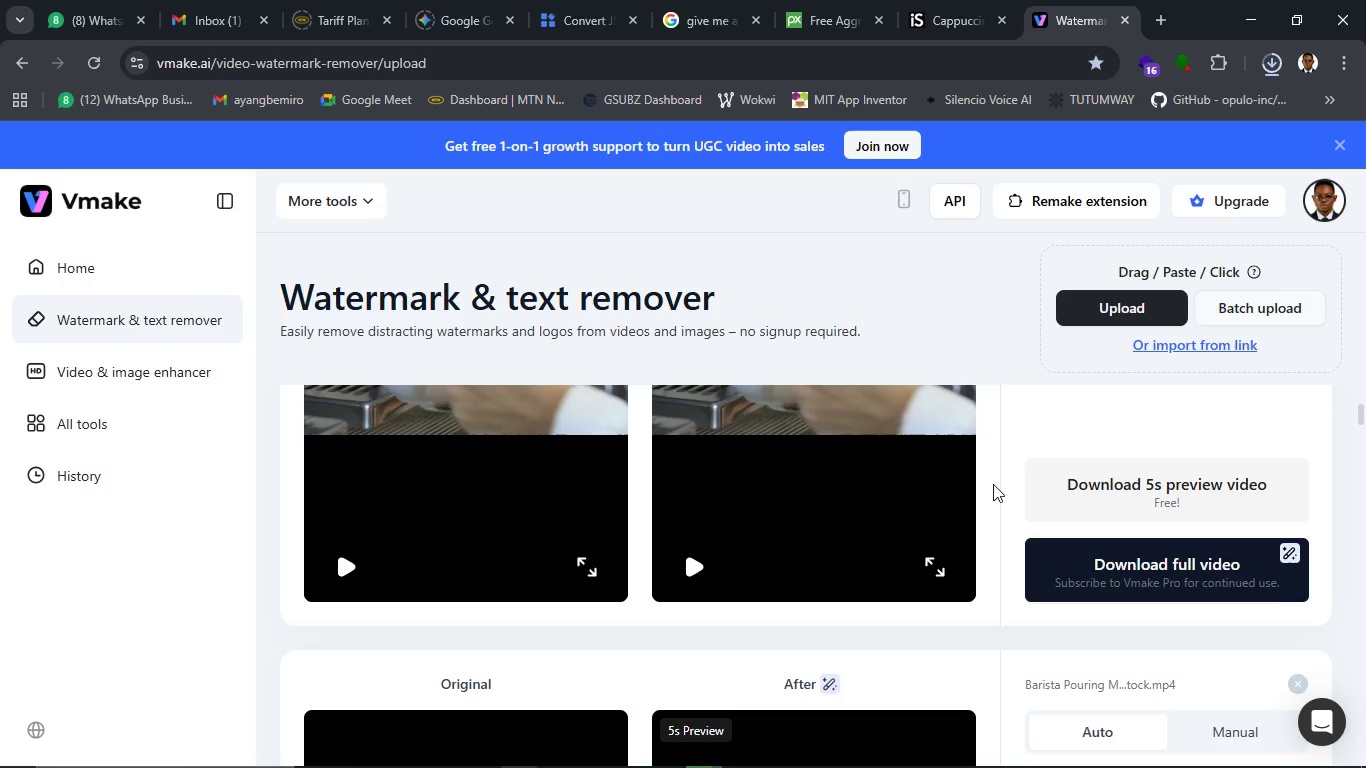 
left_click([623, 760])
 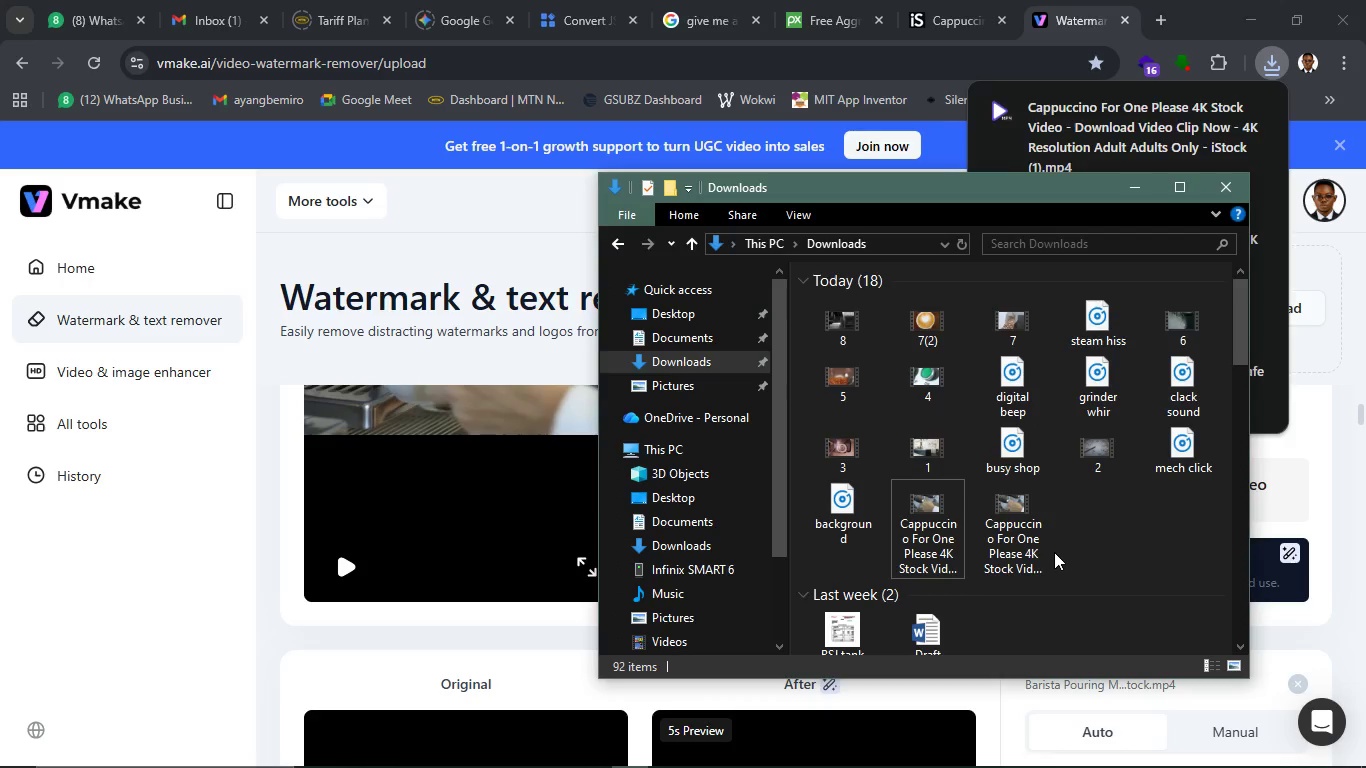 
key(Control+R)
 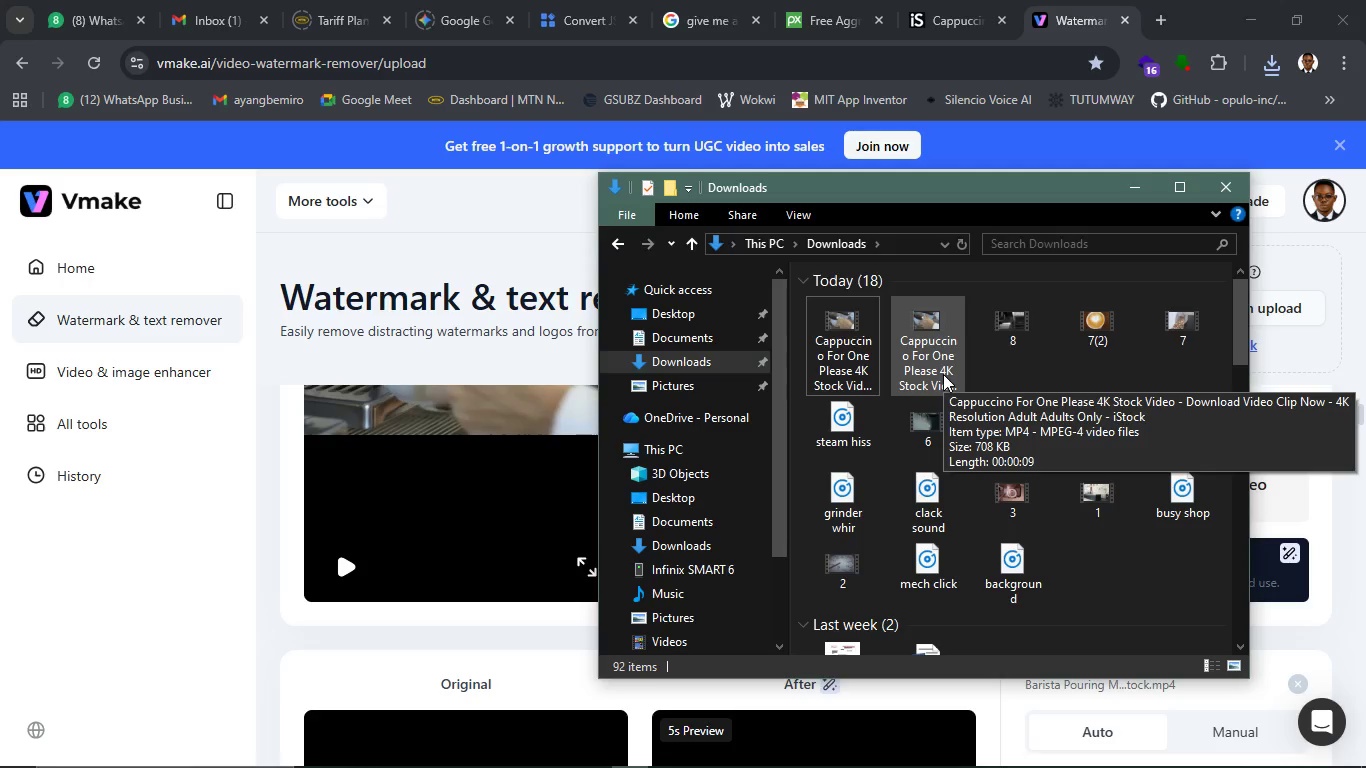 
left_click([943, 374])
 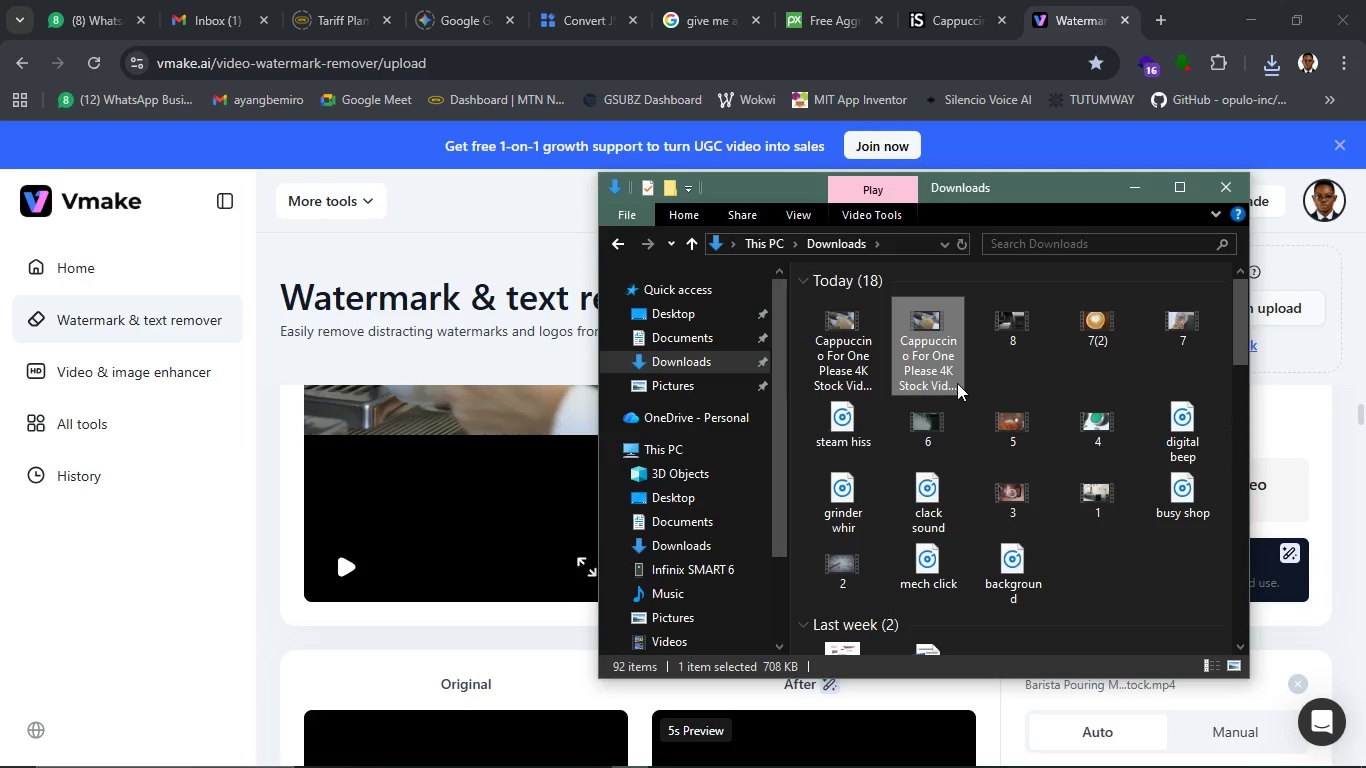 
key(Delete)
 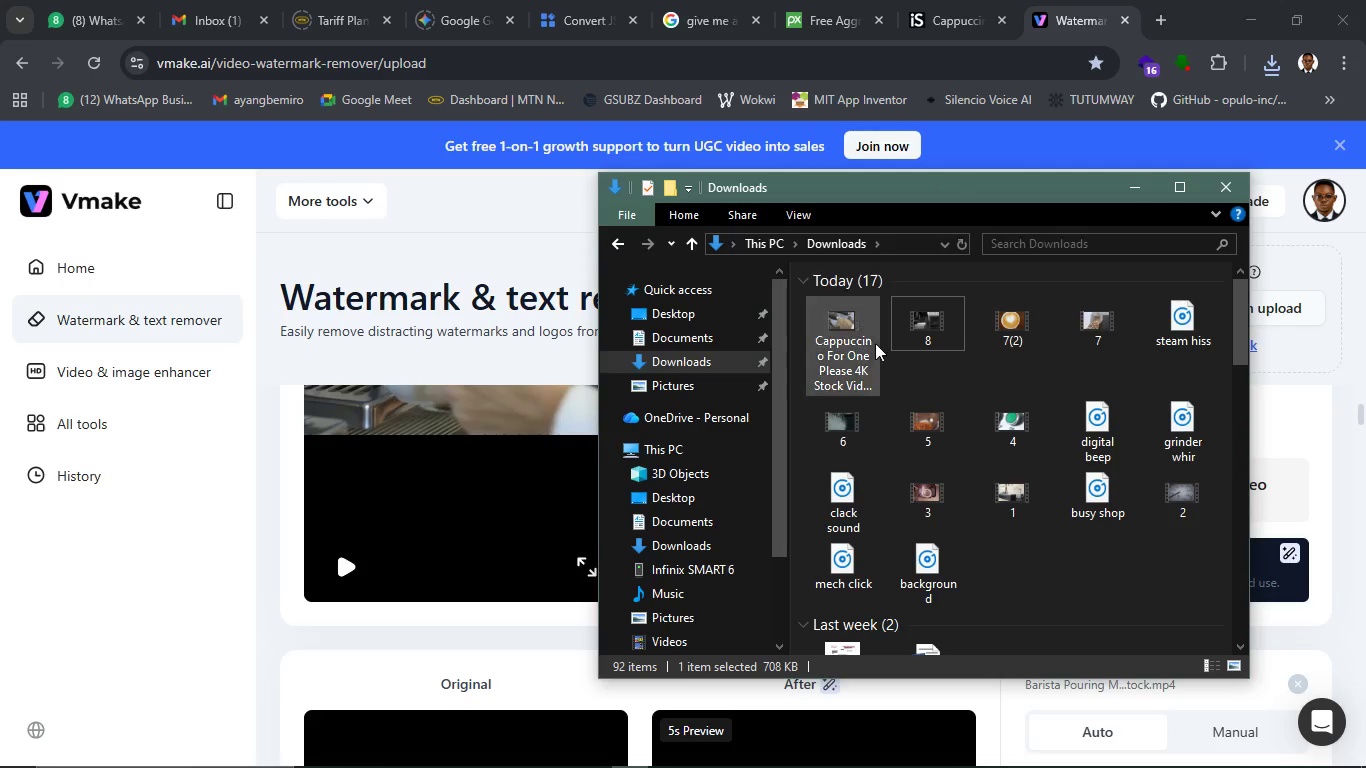 
left_click([853, 338])
 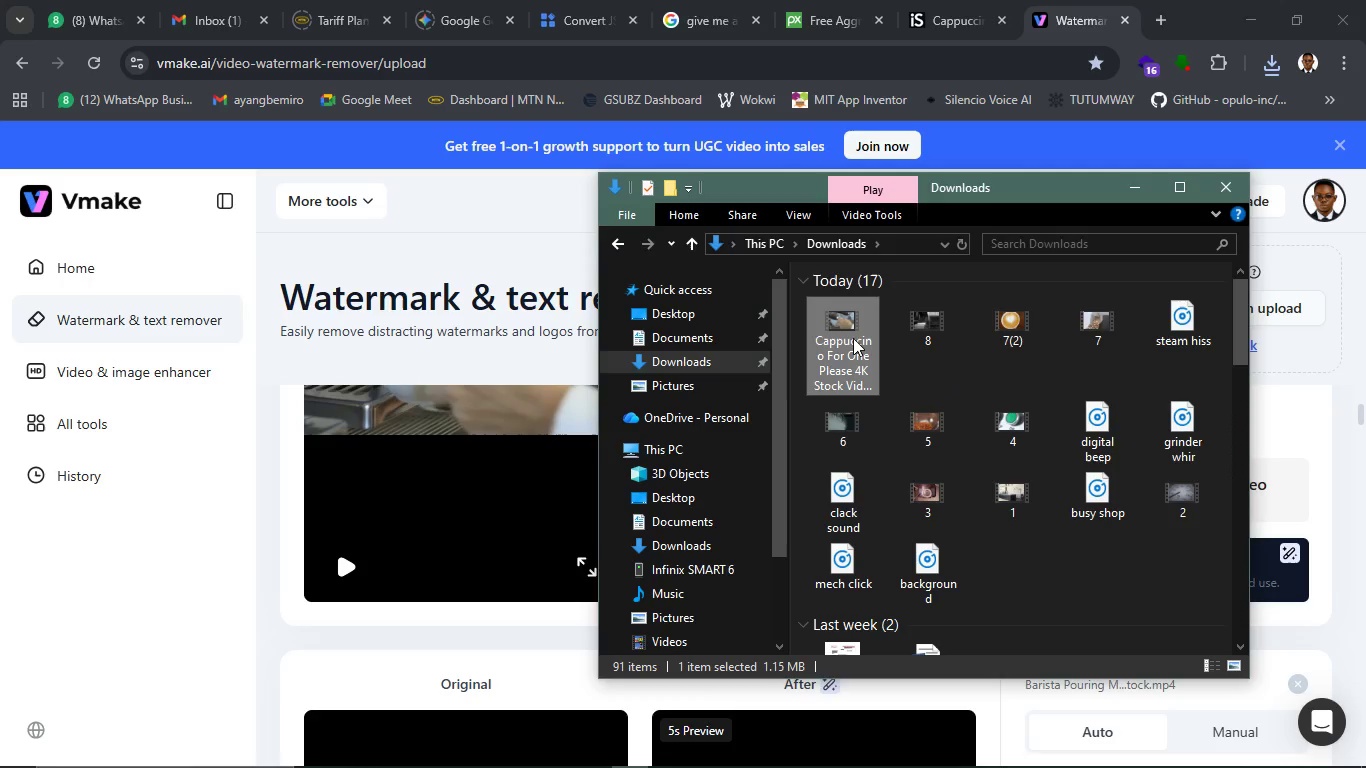 
key(F2)
 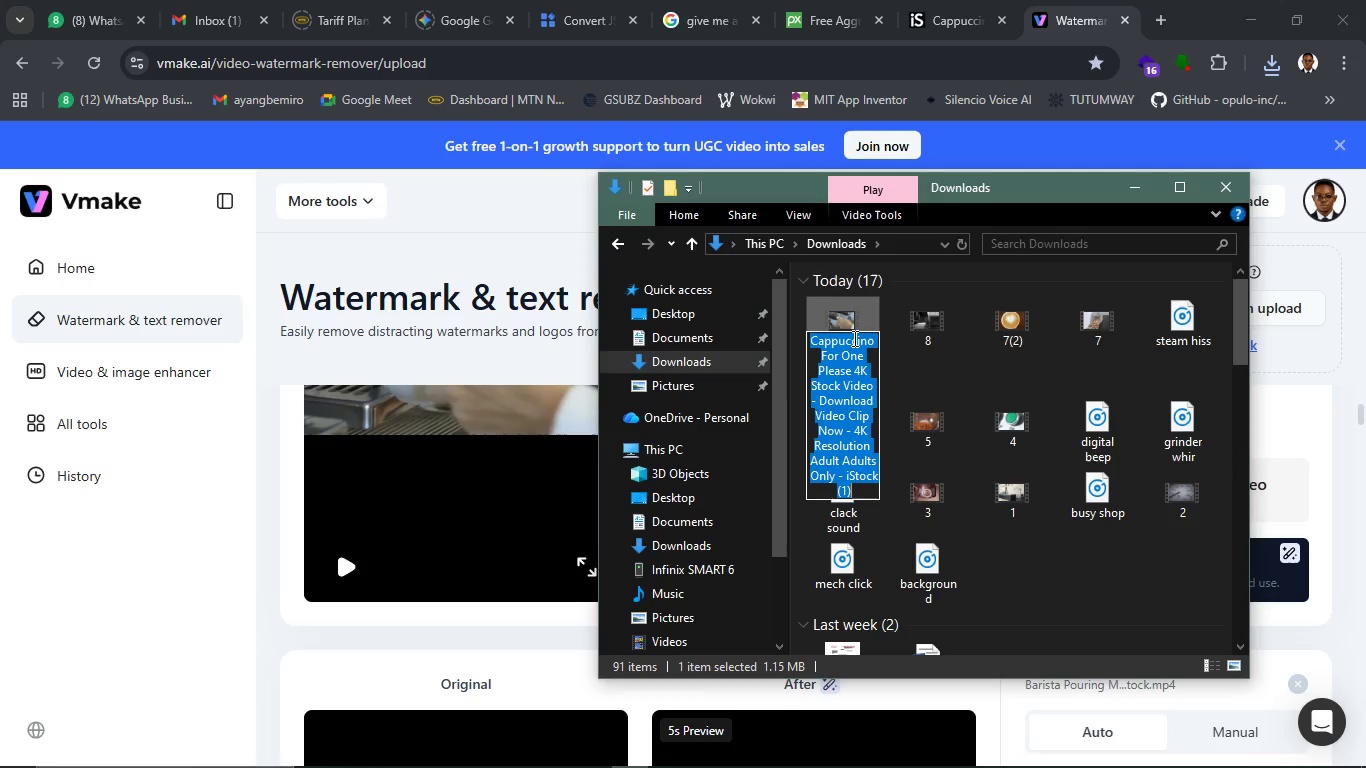 
key(9)
 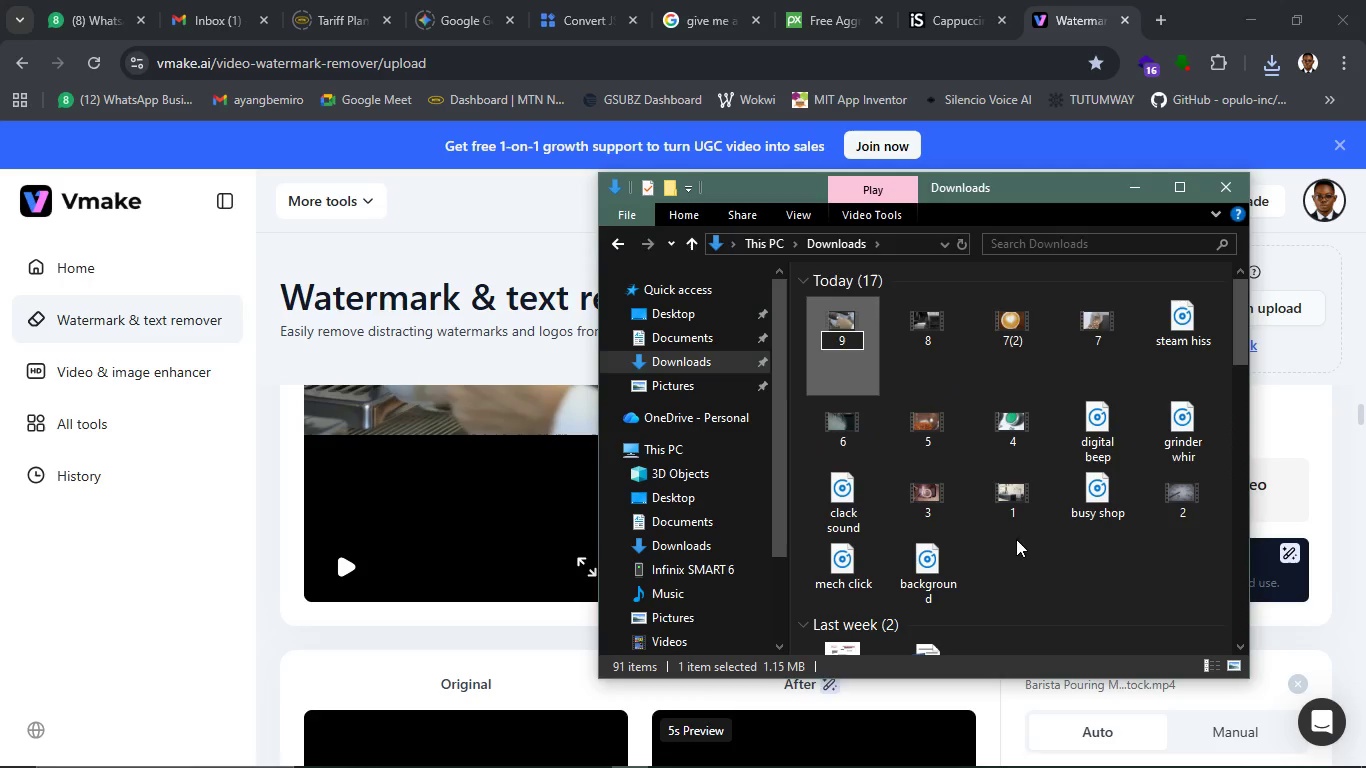 
left_click([1048, 574])
 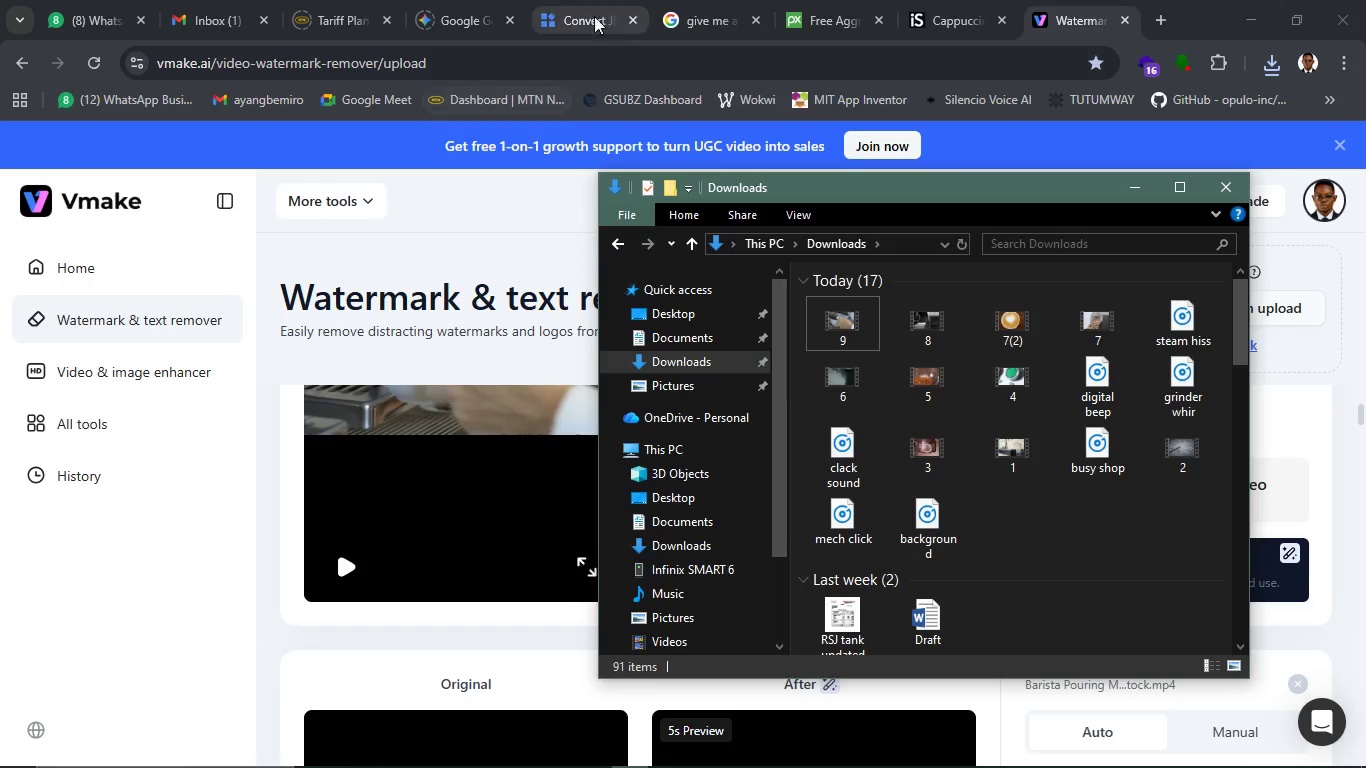 
left_click([691, 7])
 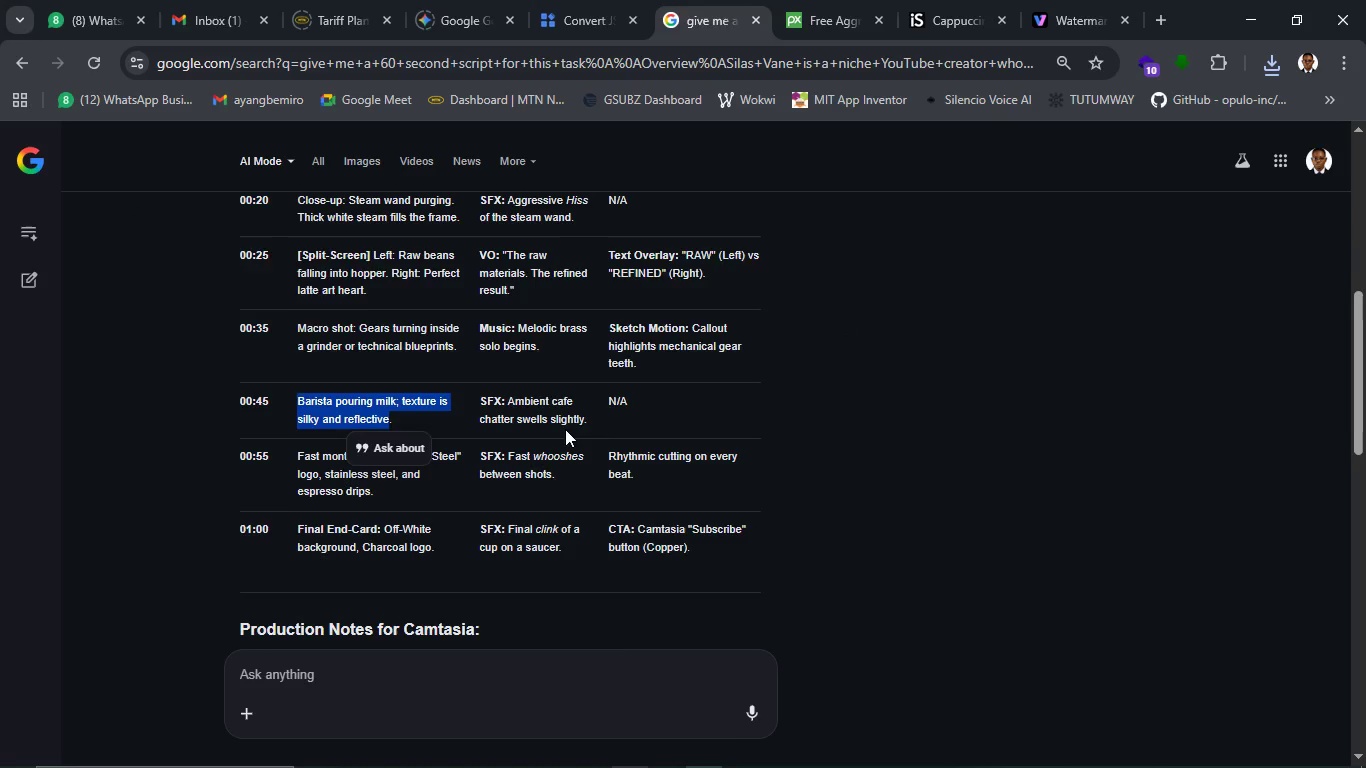 
scroll: coordinate [569, 427], scroll_direction: down, amount: 1.0
 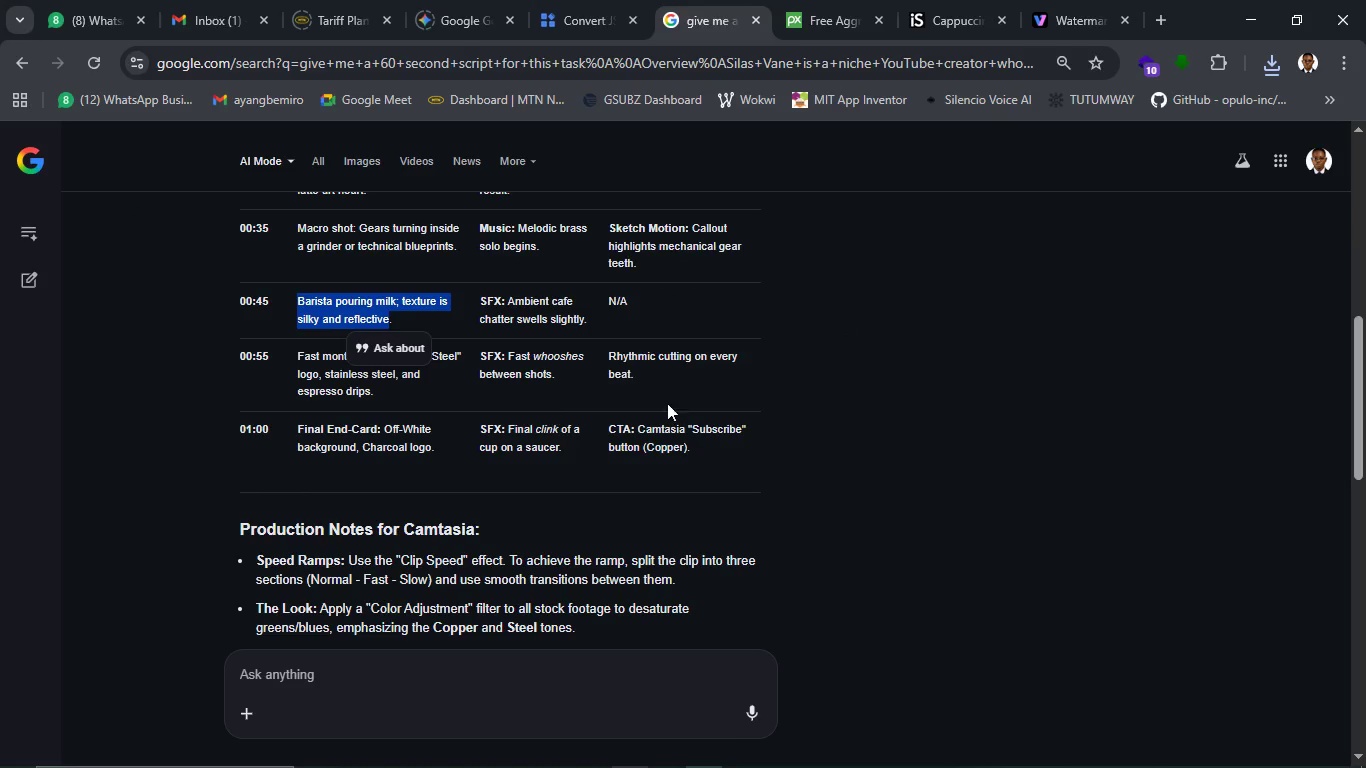 
left_click([882, 426])
 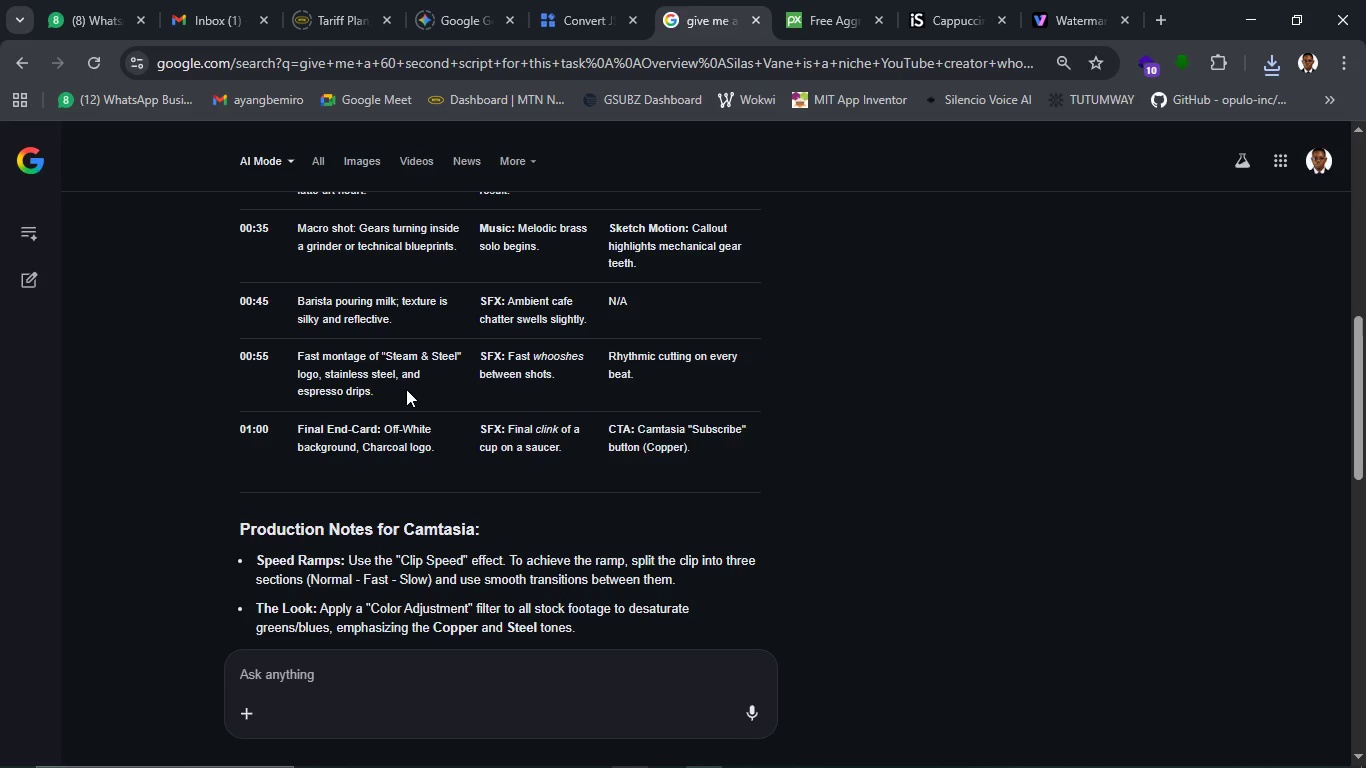 
wait(22.84)
 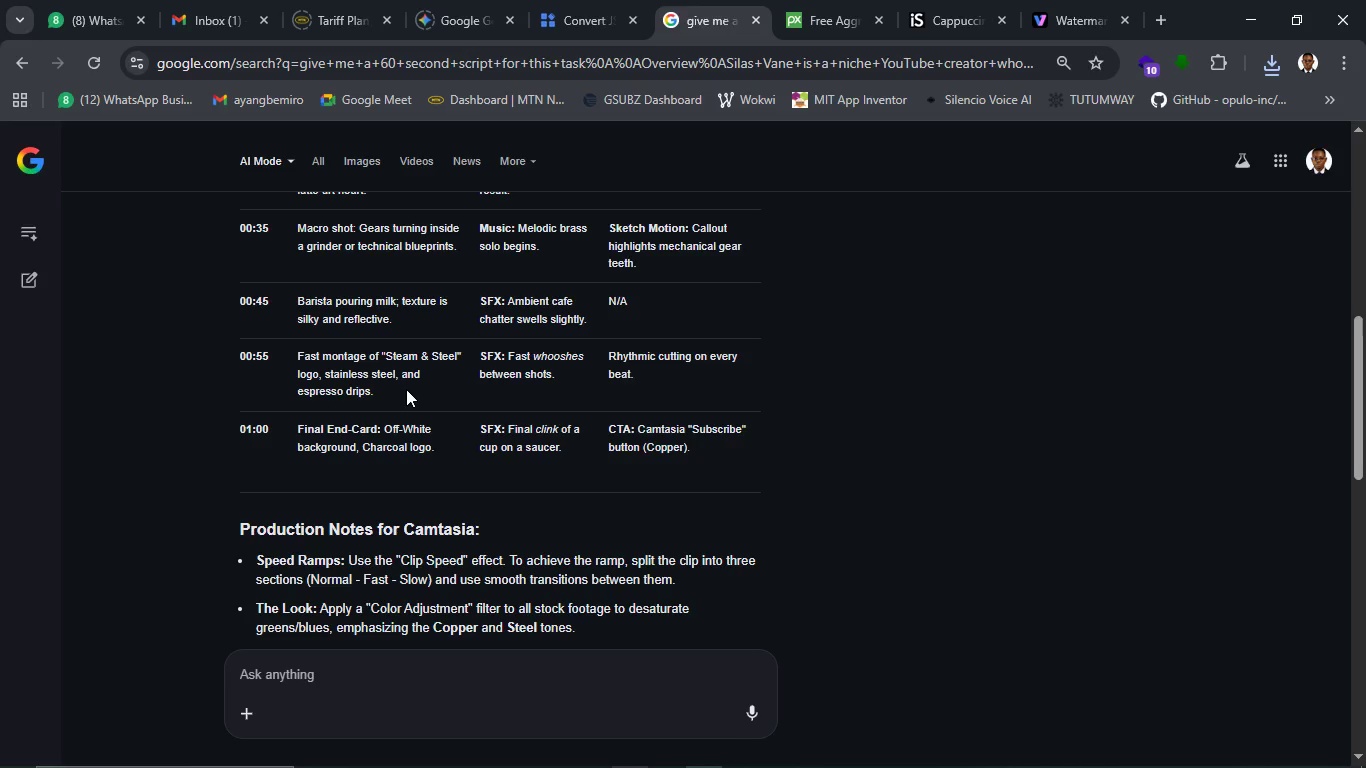 
left_click([1150, 23])
 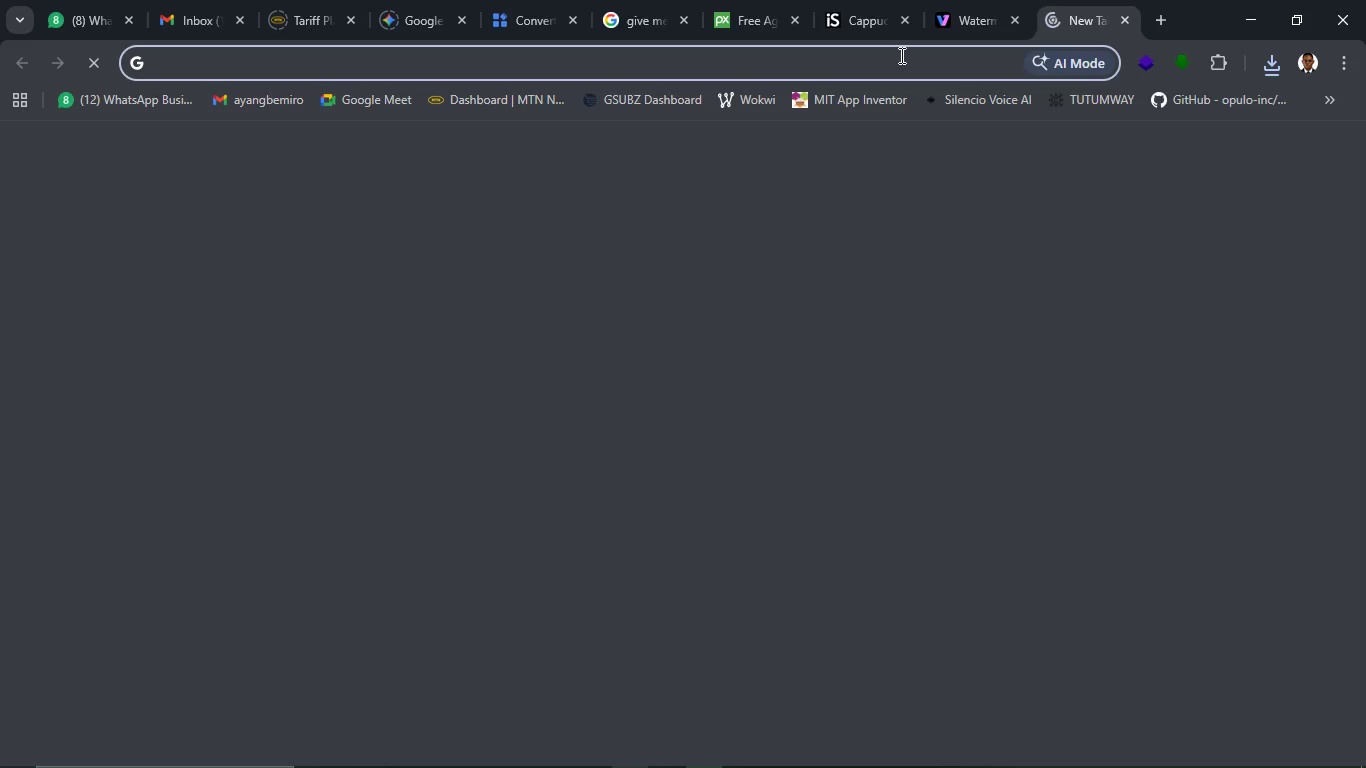 
left_click([900, 55])
 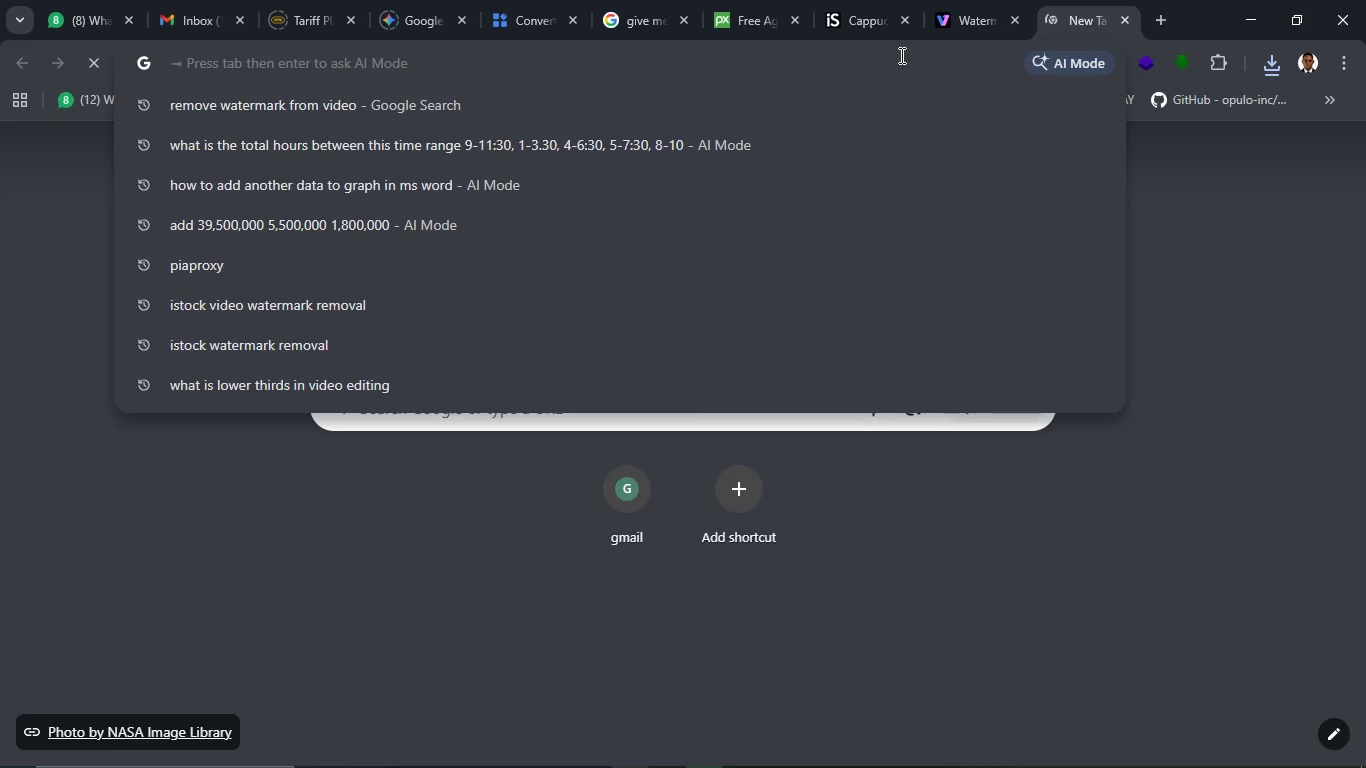 
key(W)
 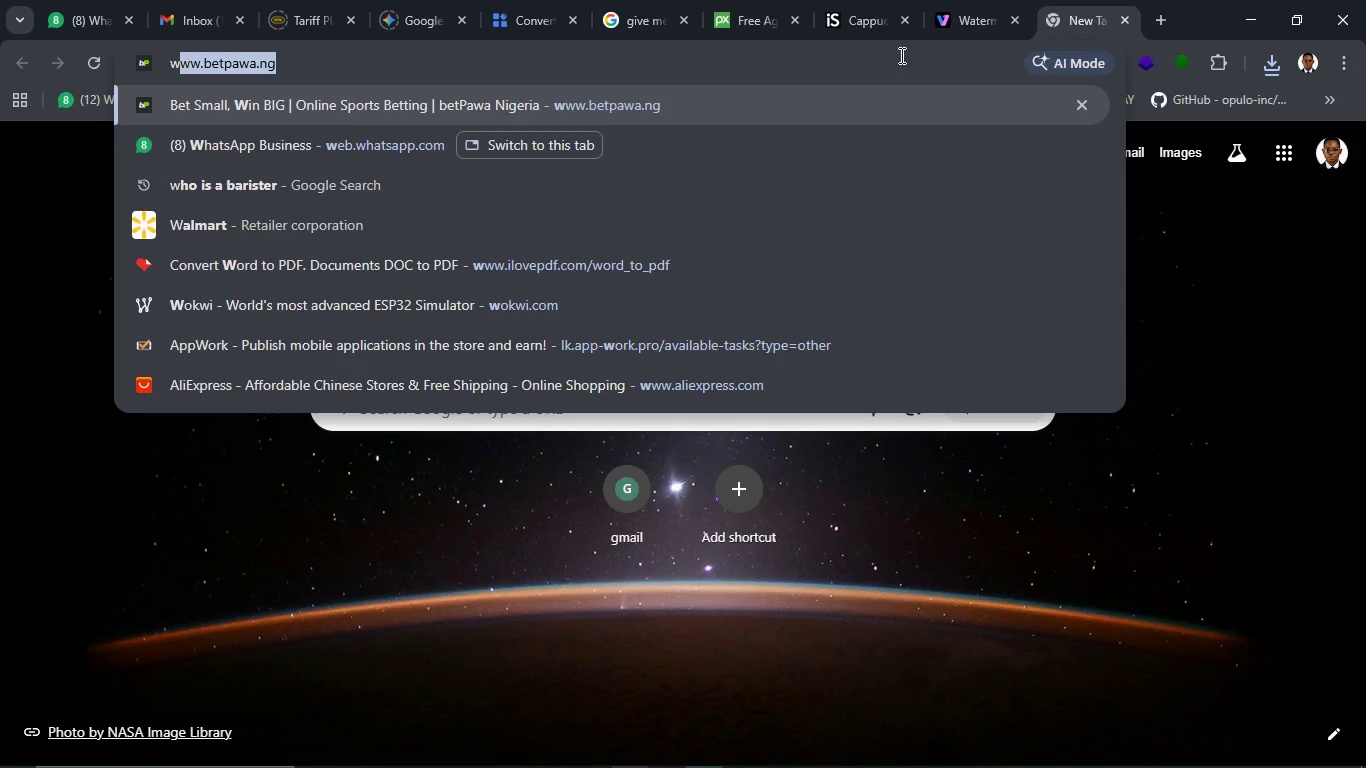 
wait(5.56)
 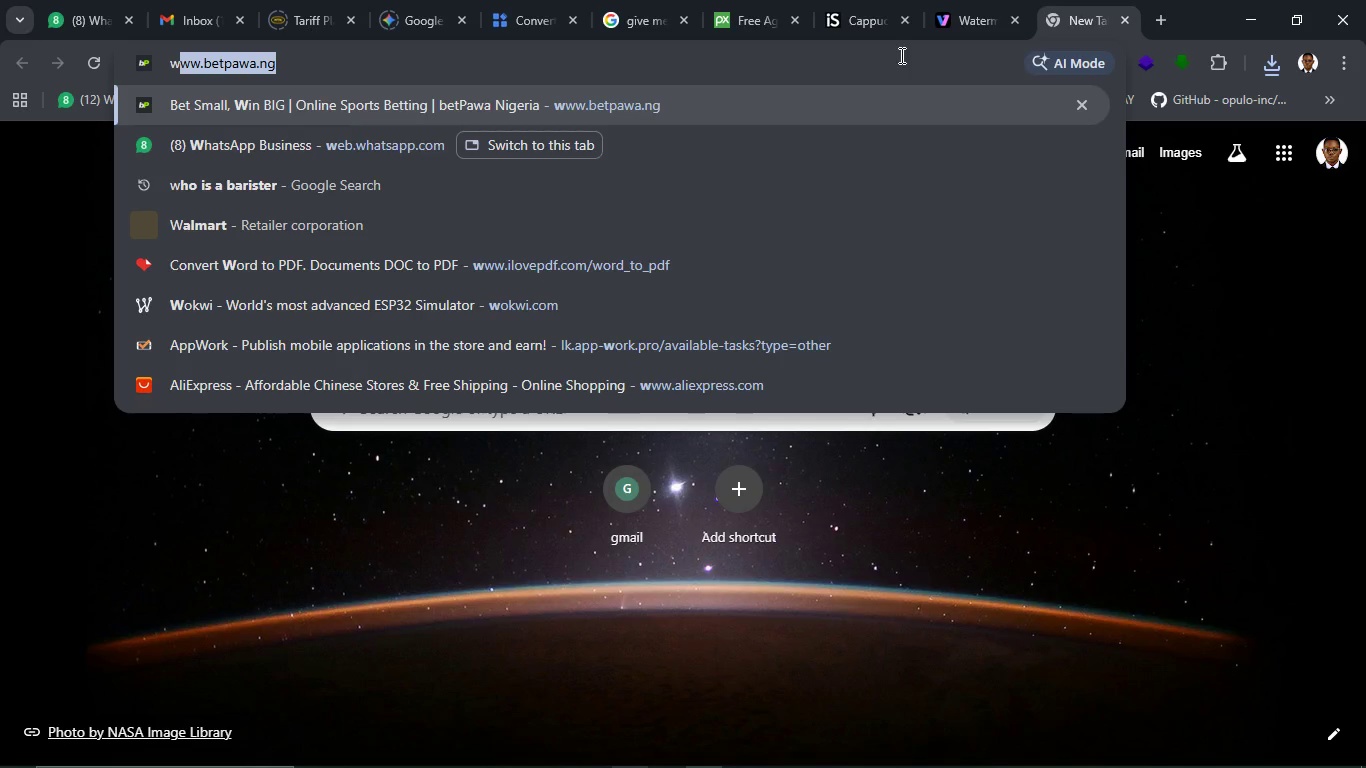 
type(HAT IS MONTAGE)
 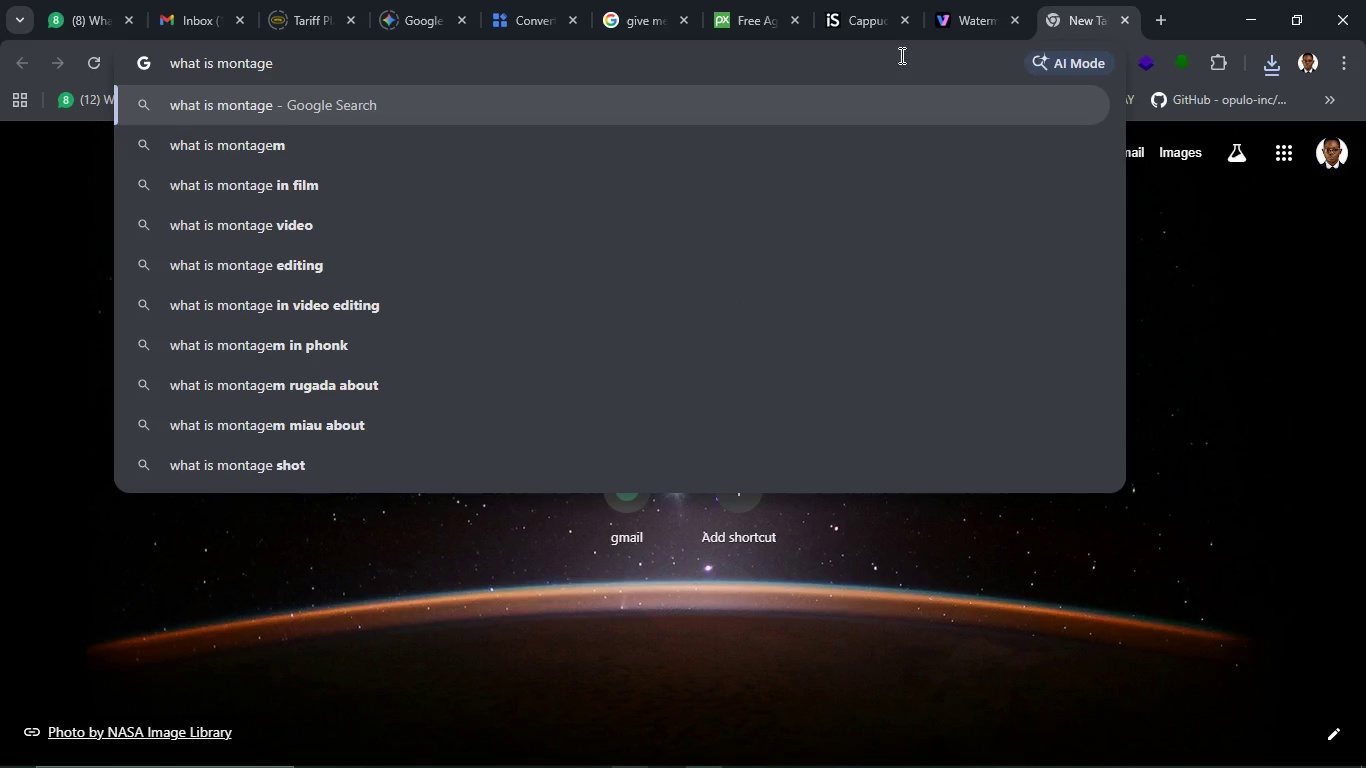 
key(Enter)
 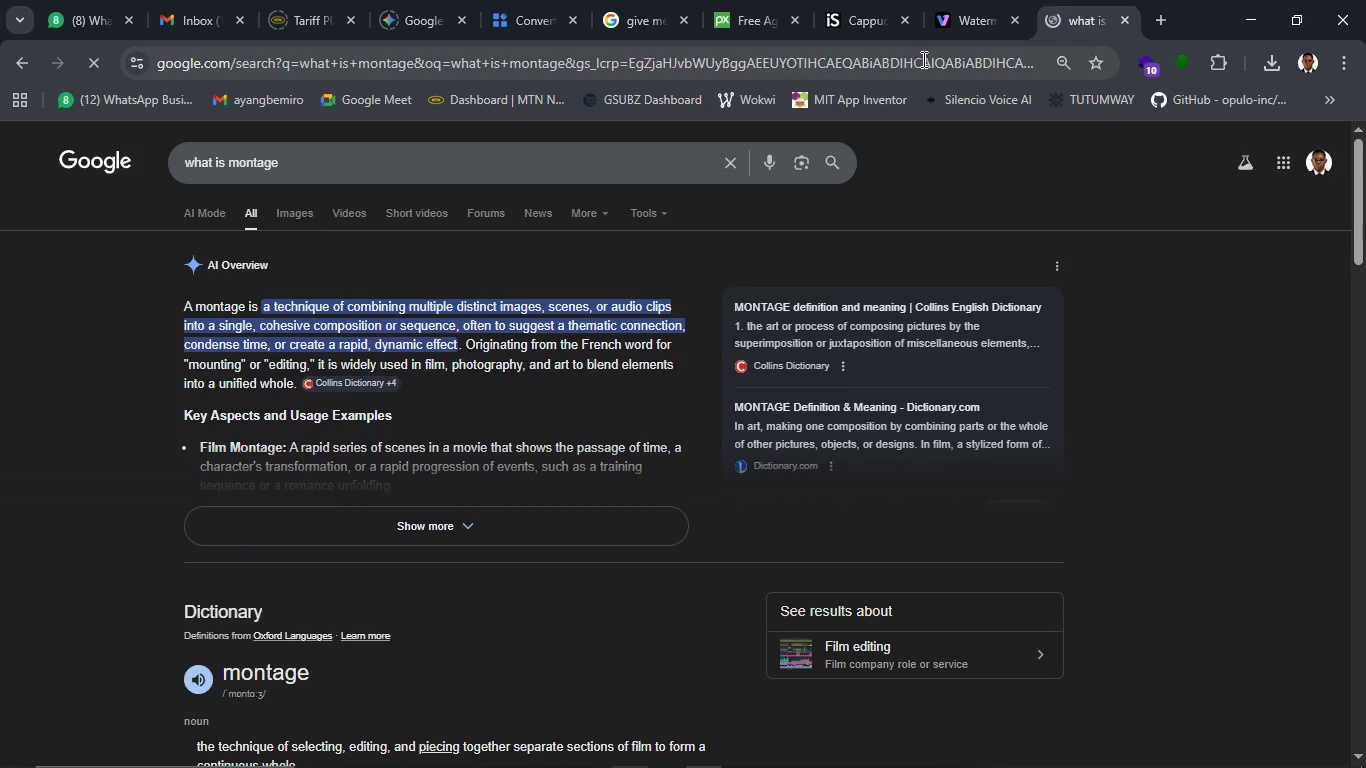 
wait(9.5)
 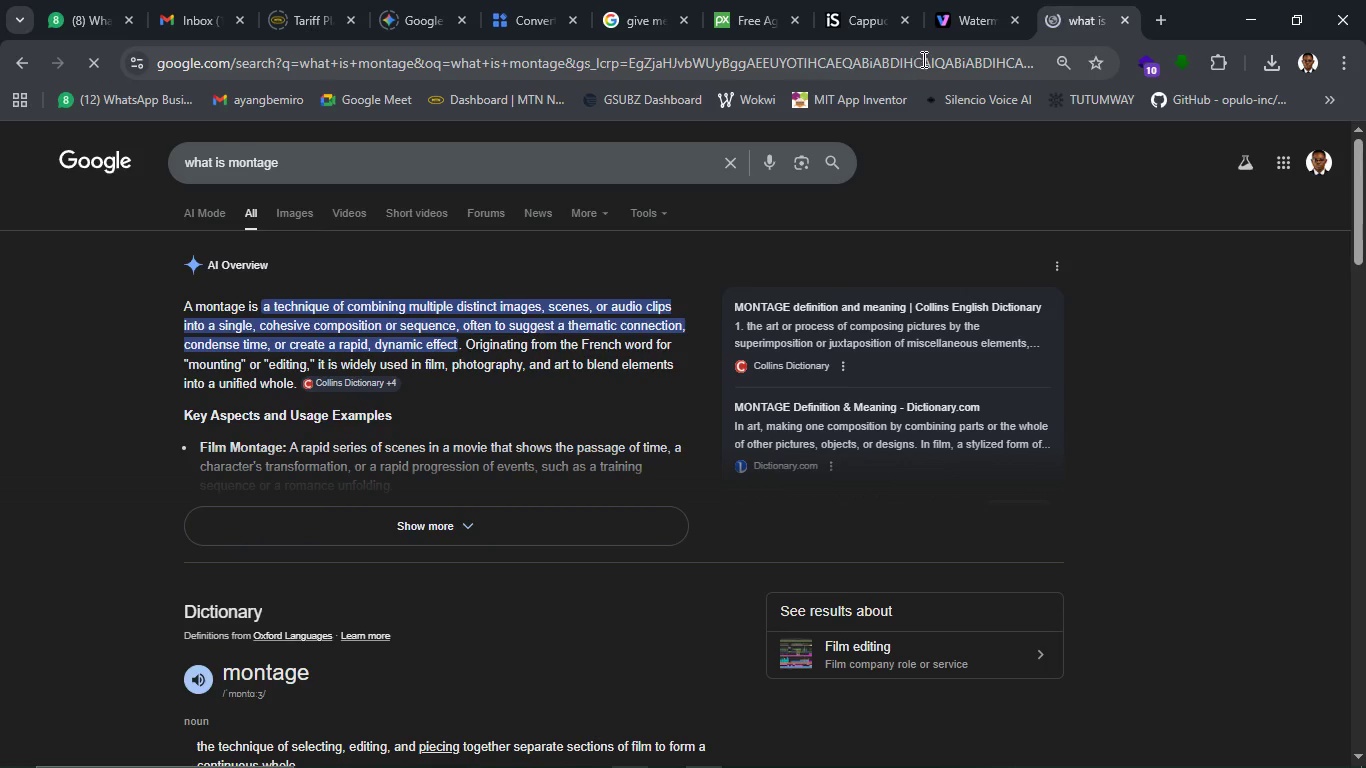 
left_click([657, 15])
 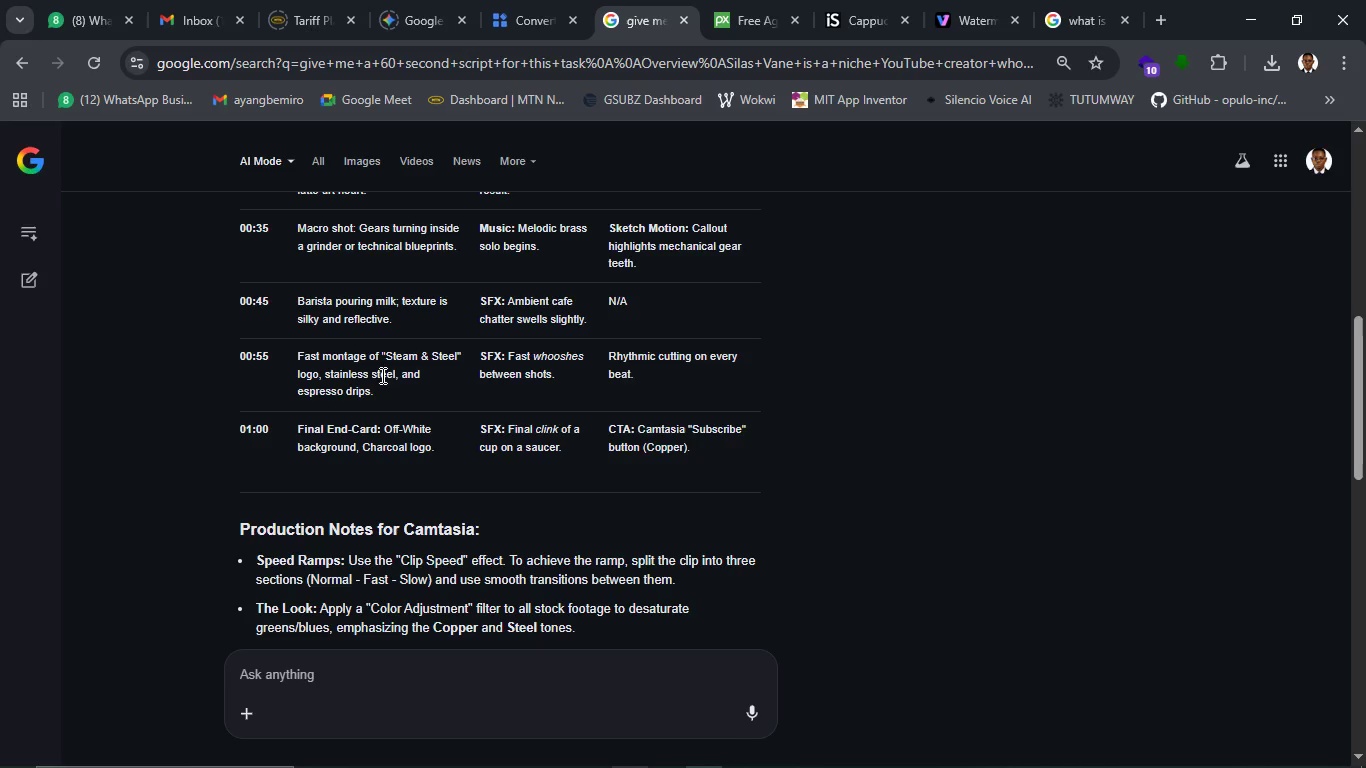 
wait(67.41)
 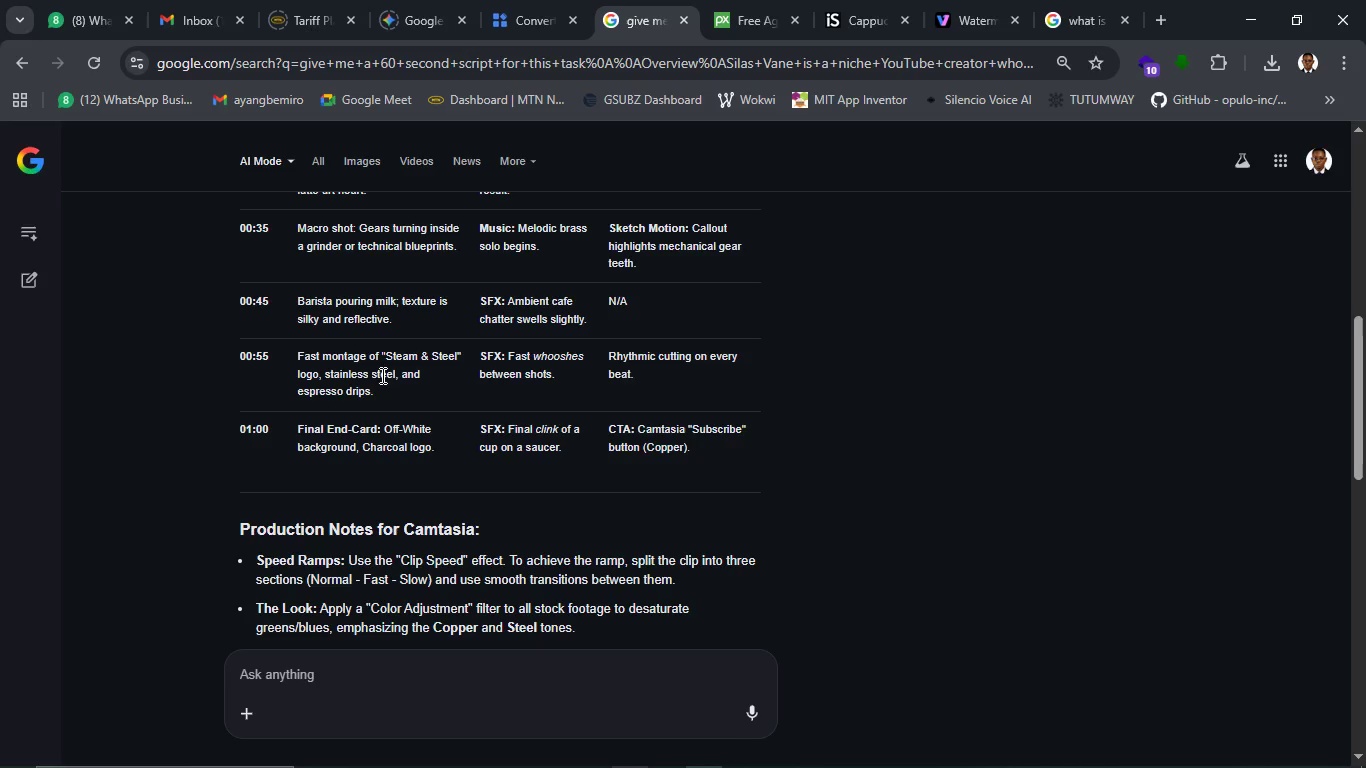 
left_click_drag(start_coordinate=[381, 352], to_coordinate=[316, 372])
 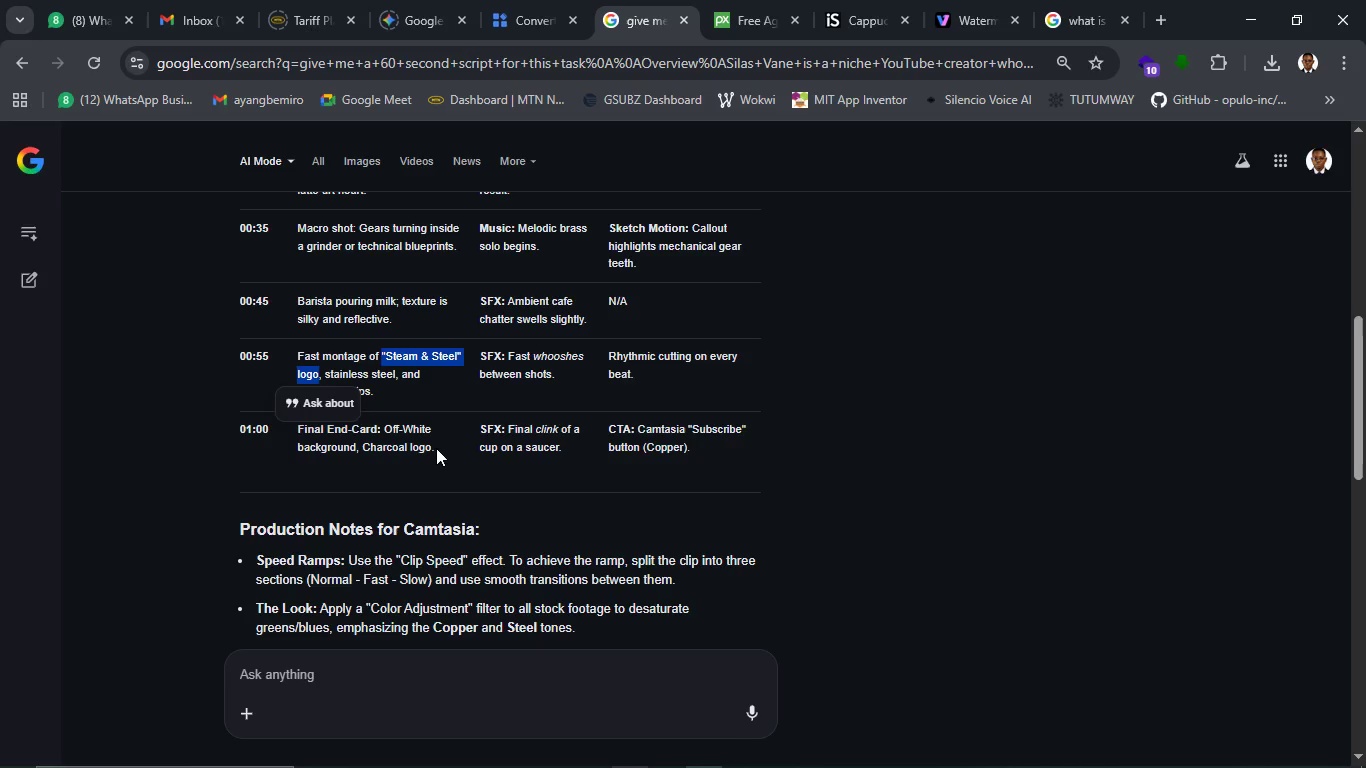 
key(Control+C)
 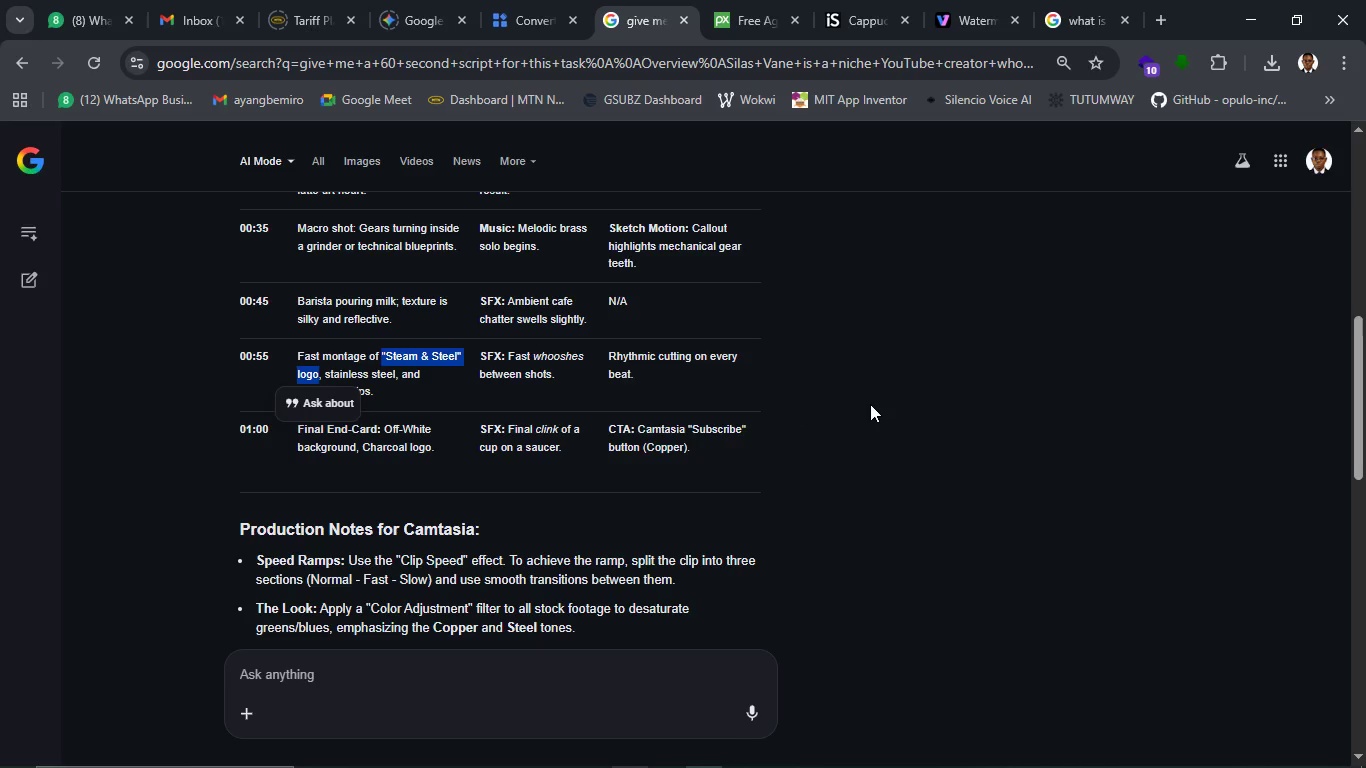 
left_click([868, 404])
 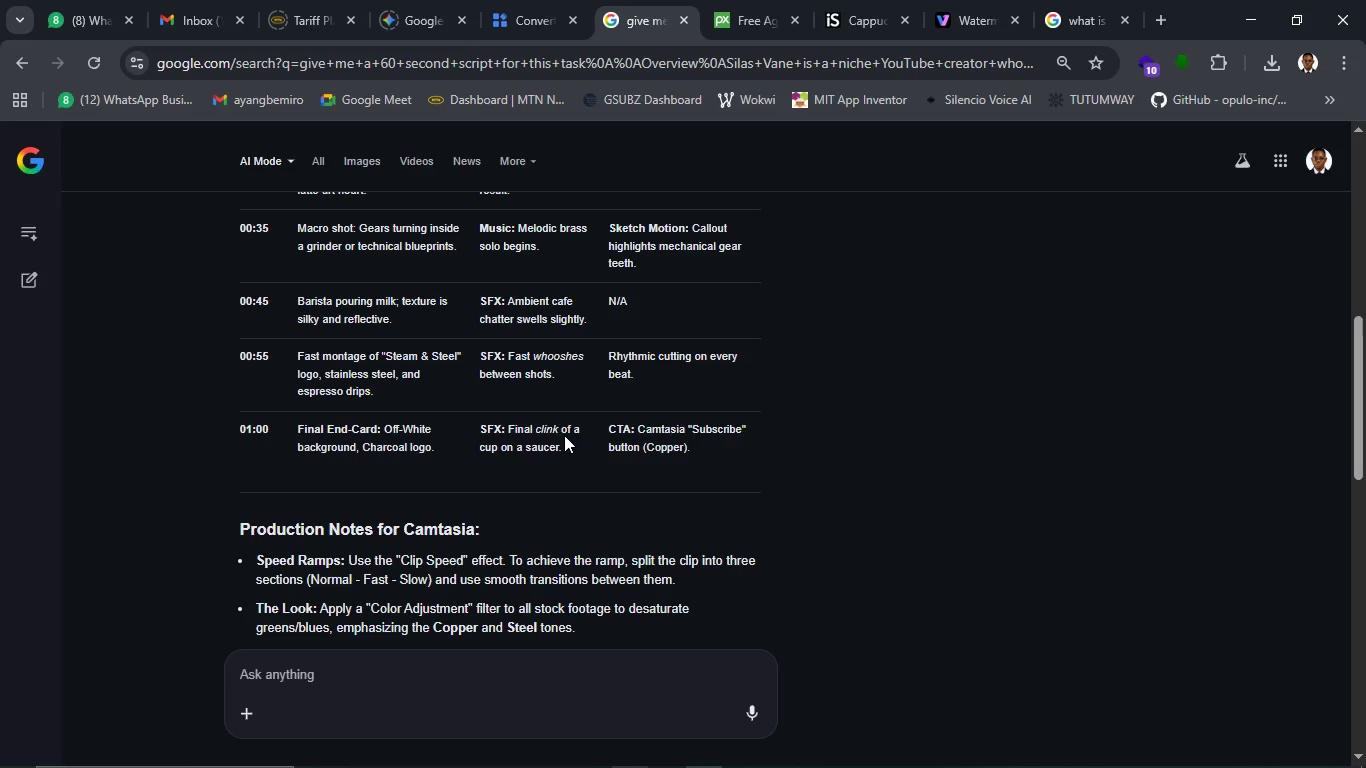 
scroll: coordinate [564, 435], scroll_direction: down, amount: 2.0
 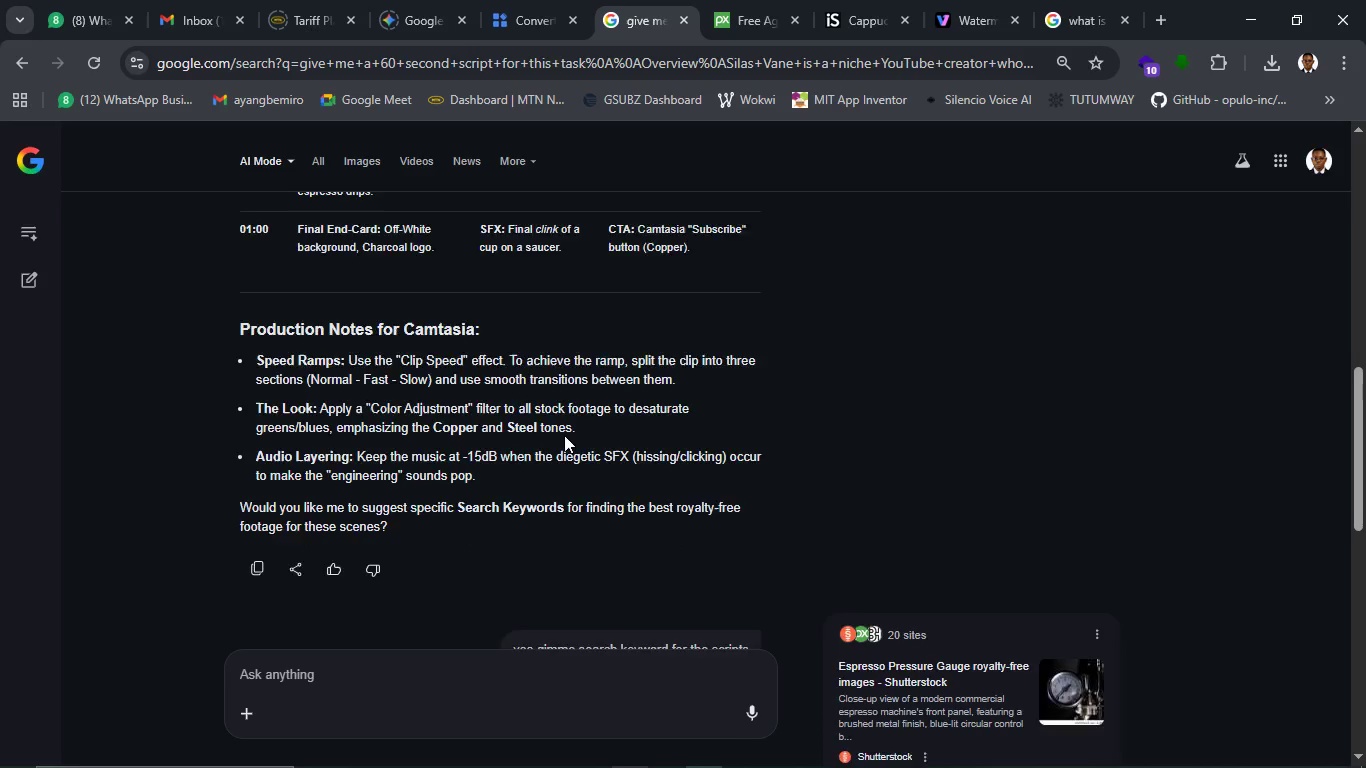 
scroll: coordinate [564, 435], scroll_direction: up, amount: 1.0
 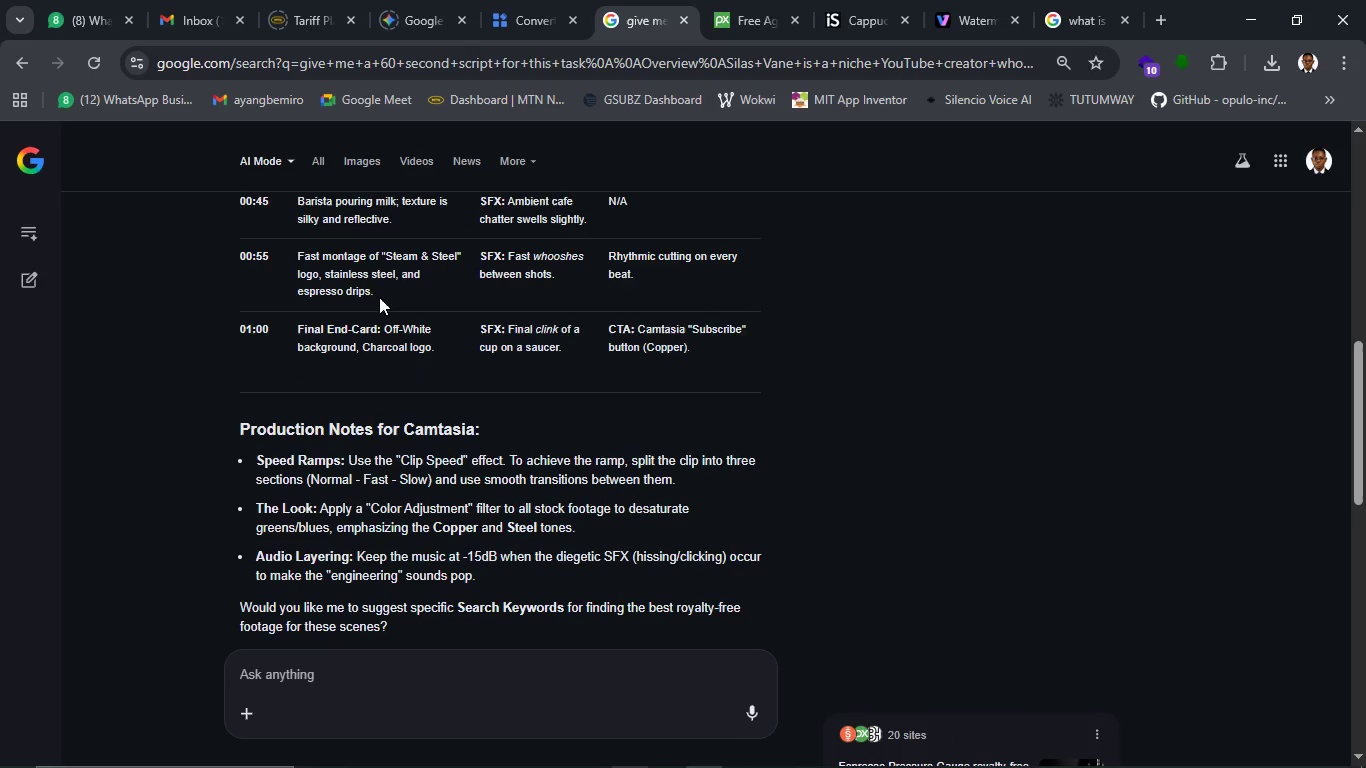 
left_click_drag(start_coordinate=[379, 296], to_coordinate=[299, 261])
 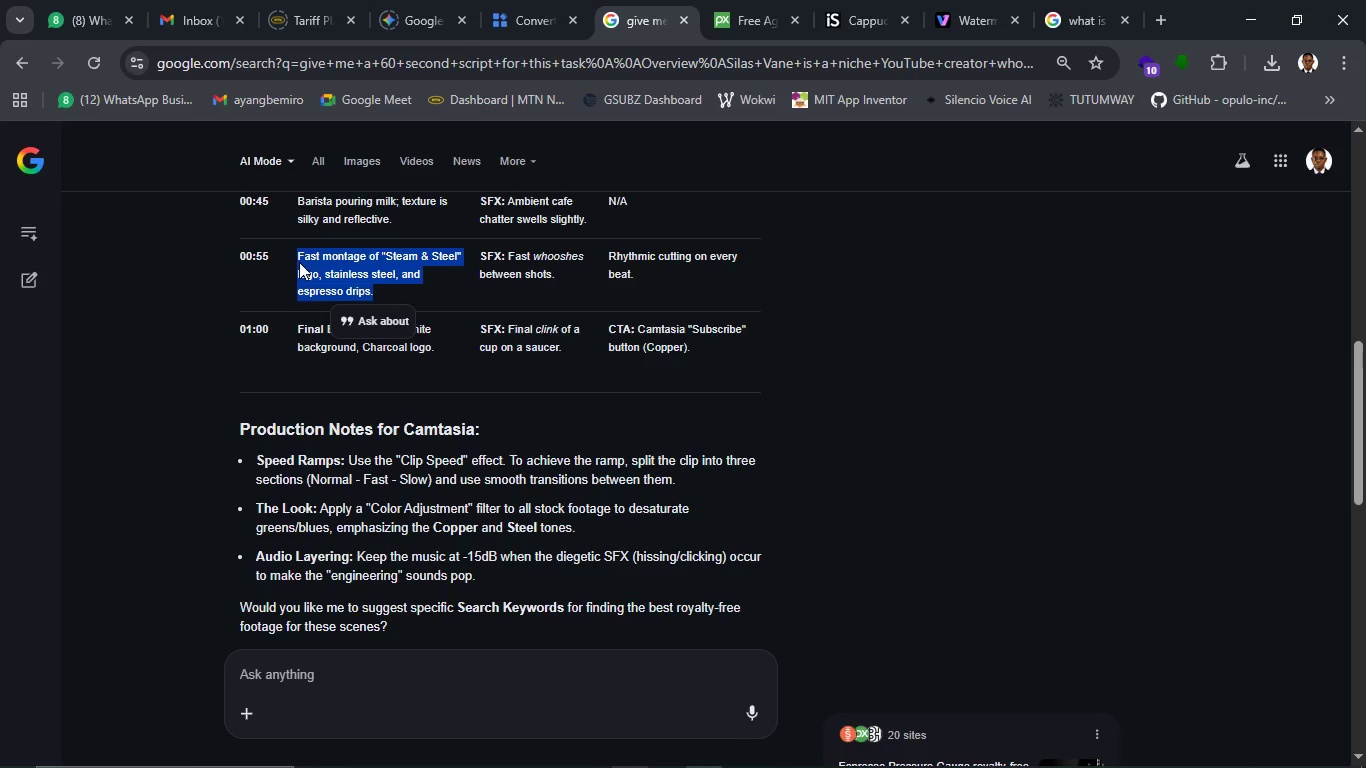 
key(Control+C)
 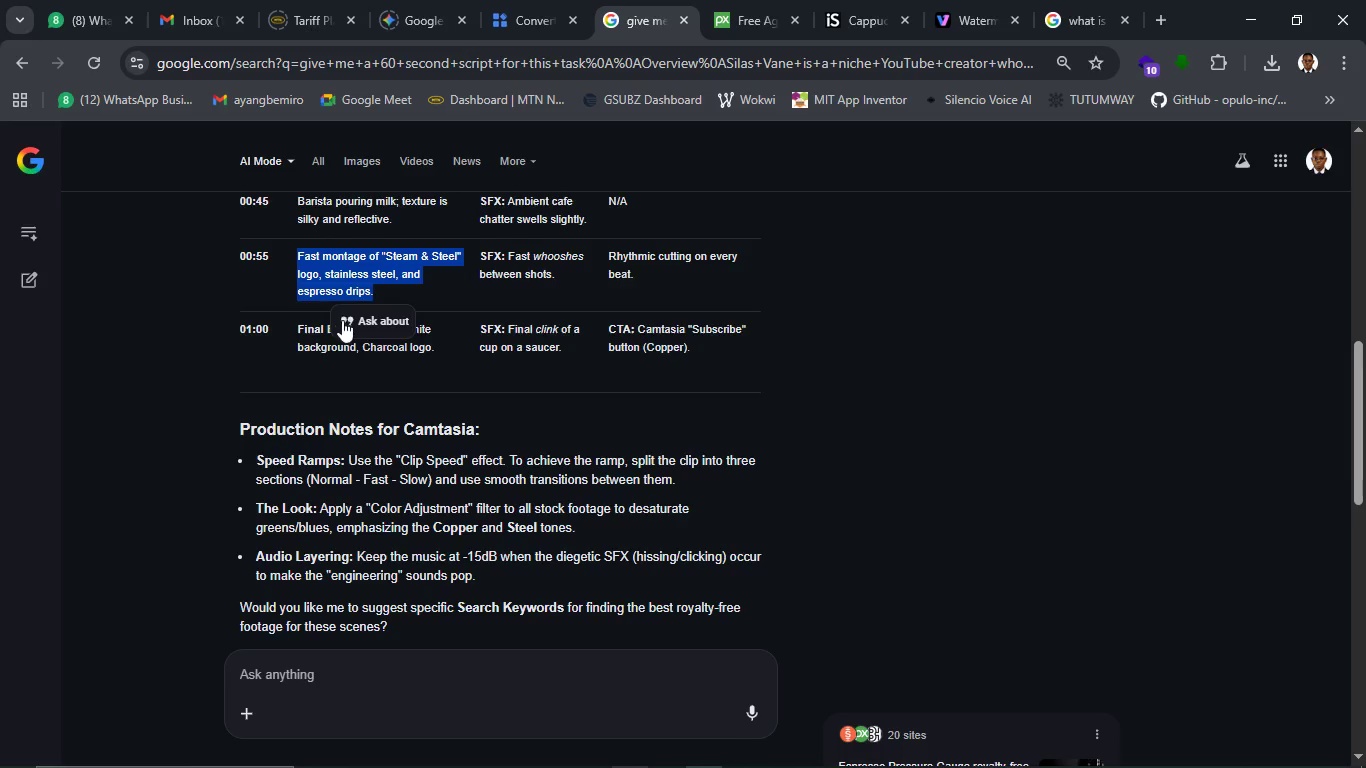 
scroll: coordinate [423, 621], scroll_direction: down, amount: 15.0
 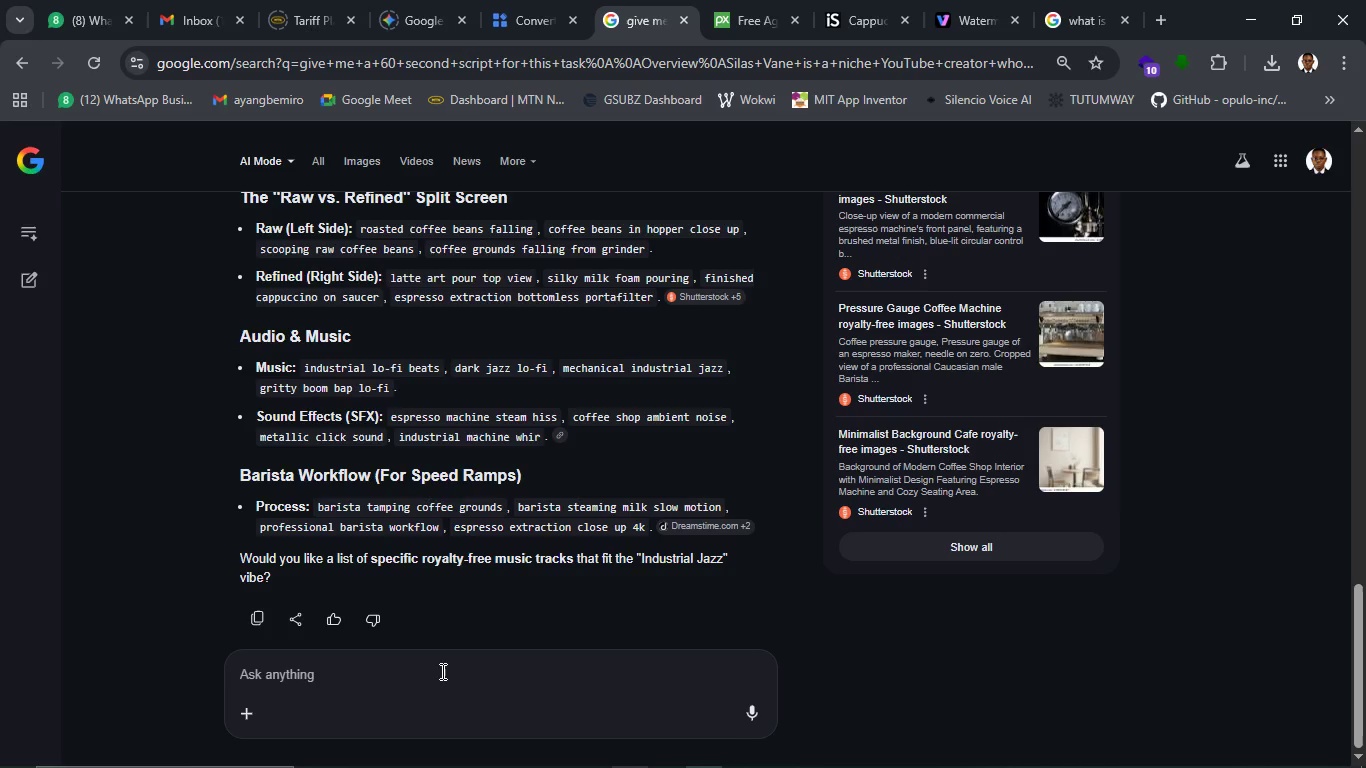 
left_click([441, 671])
 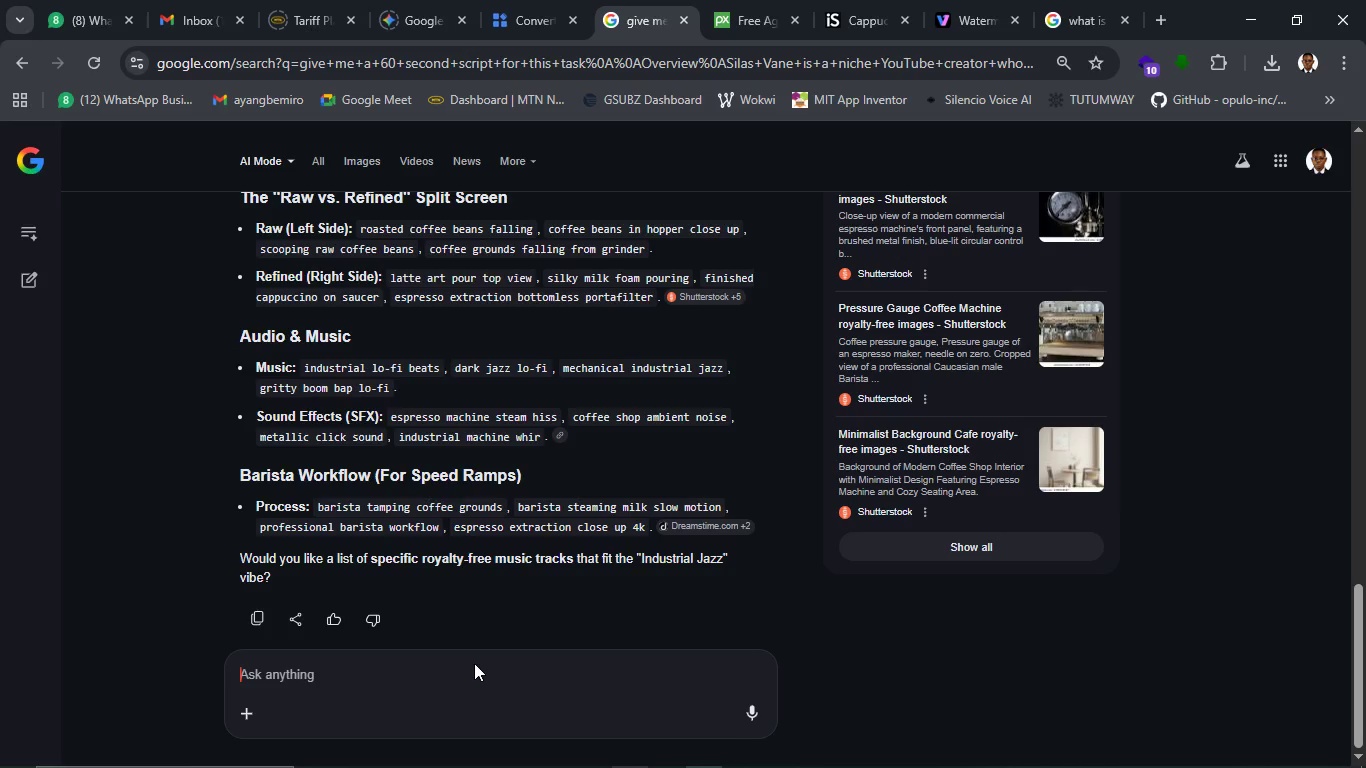 
key(Control+V)
 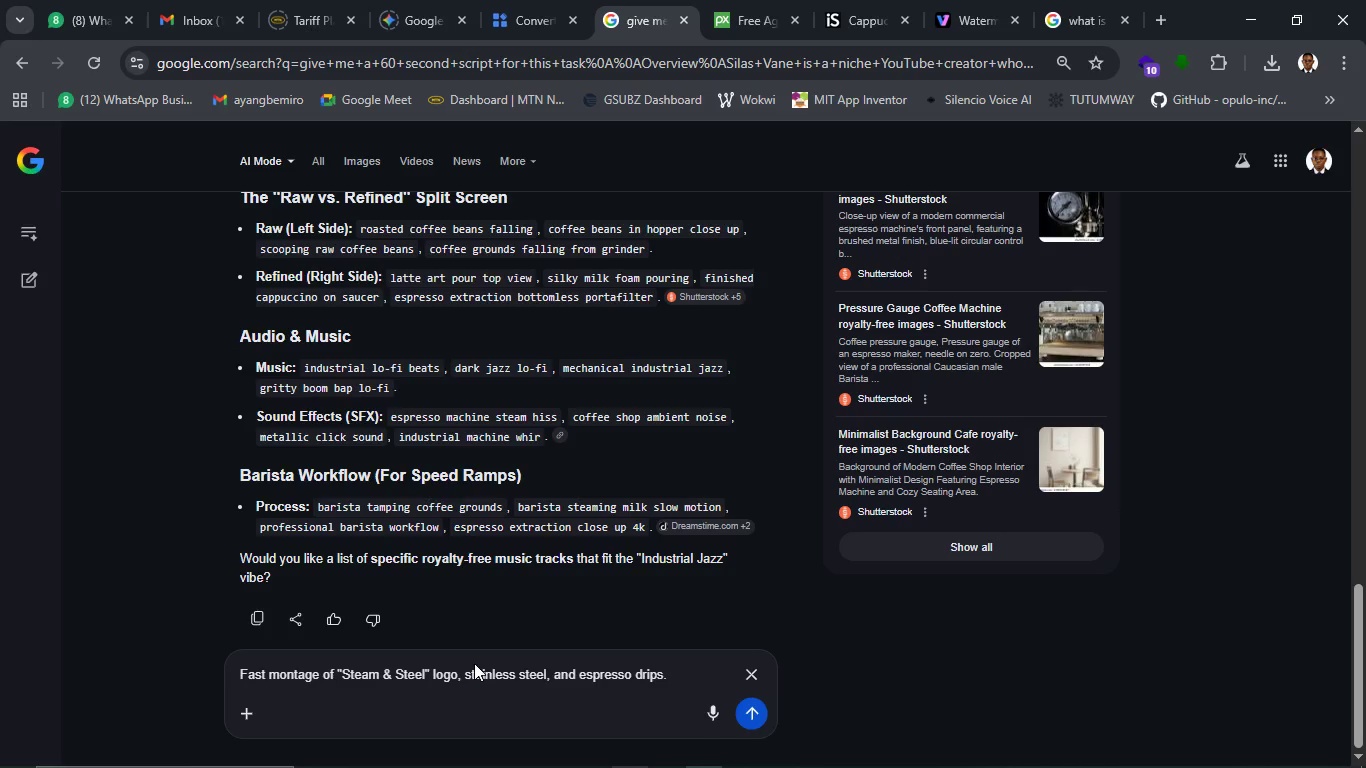 
key(Shift+Enter)
 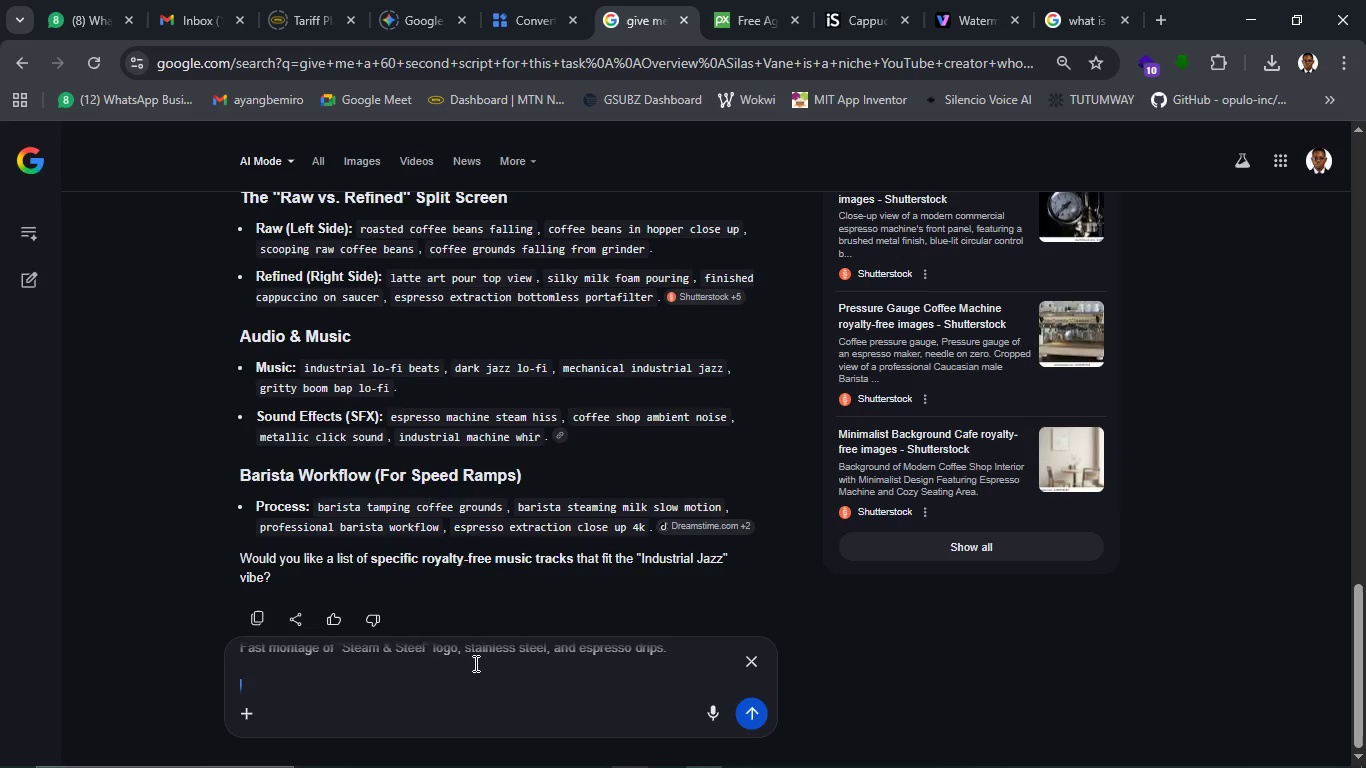 
key(Shift+Enter)
 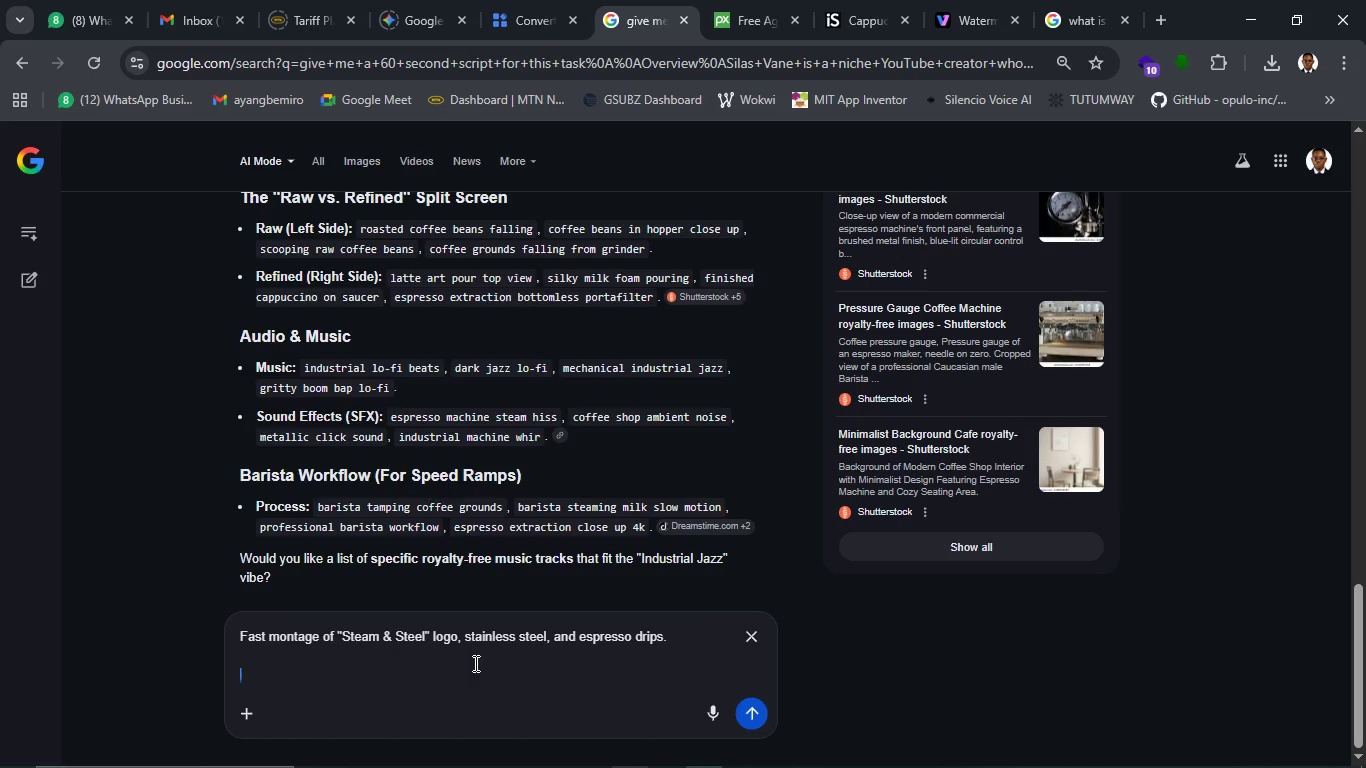 
type(GENRATE THE OGO)
key(Backspace)
key(Backspace)
key(Backspace)
key(Backspace)
type( LOGO)
 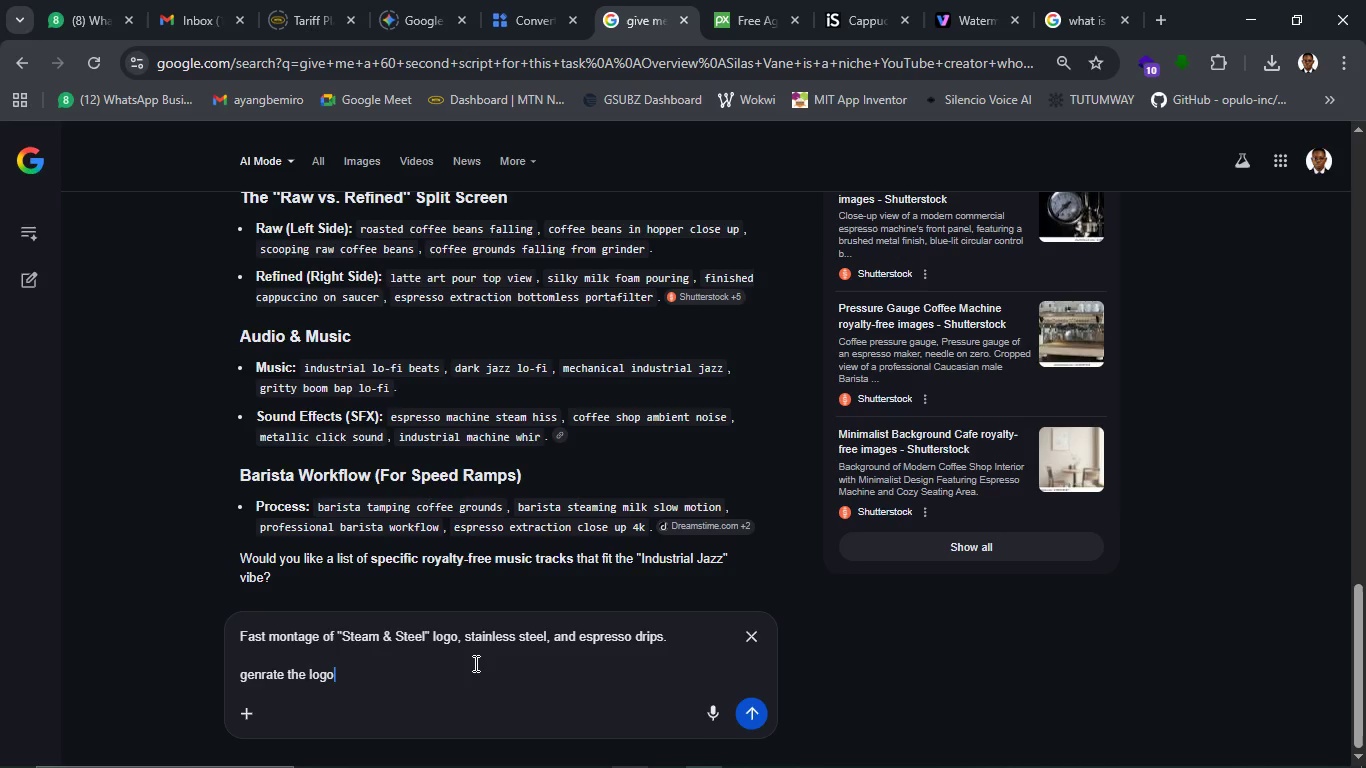 
key(Enter)
 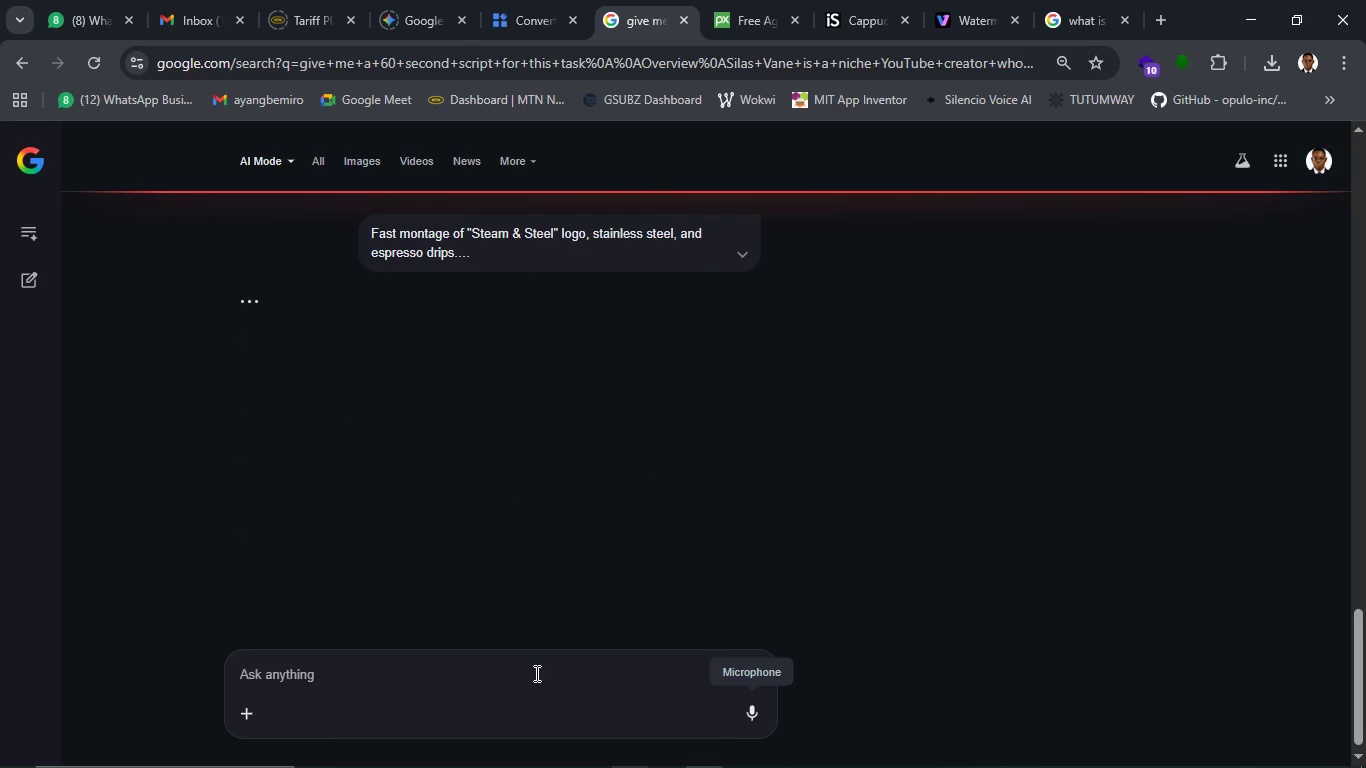 
scroll: coordinate [506, 517], scroll_direction: up, amount: 13.0
 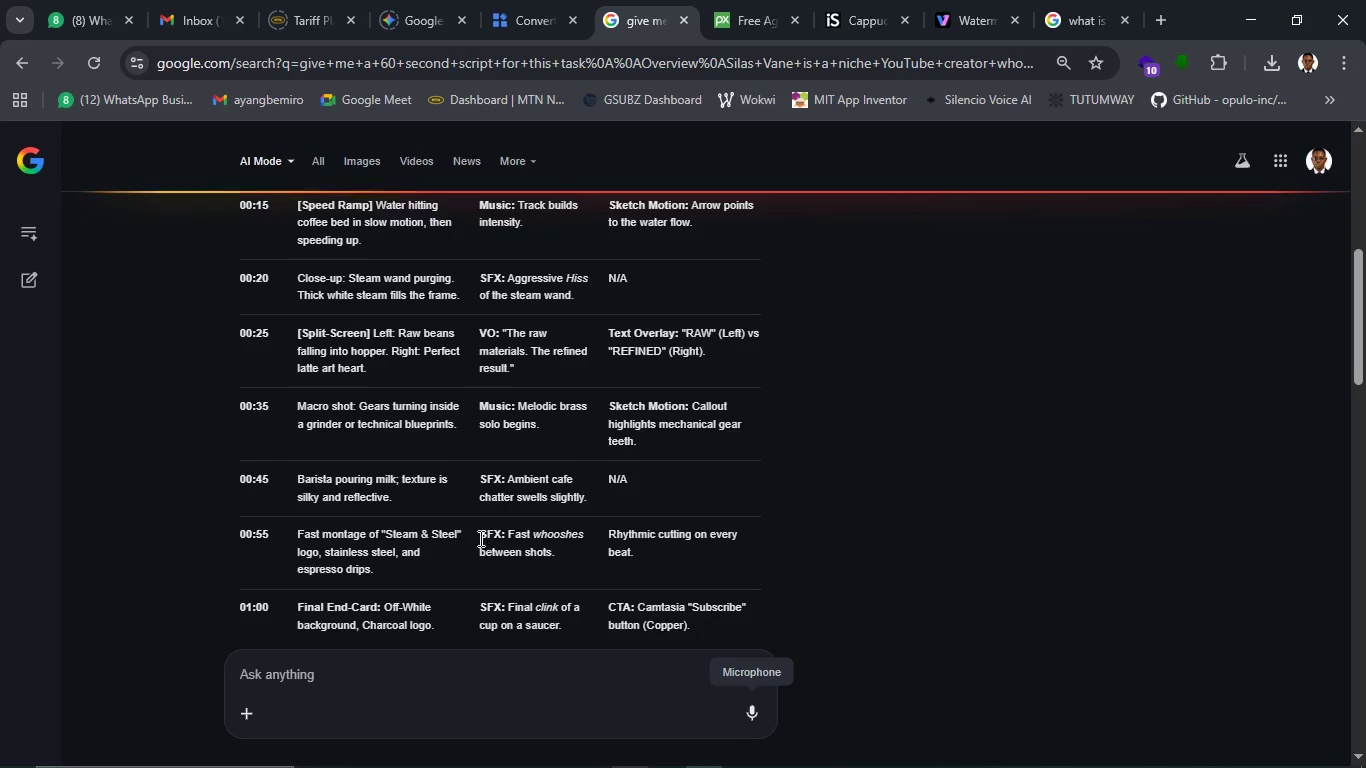 
wait(8.59)
 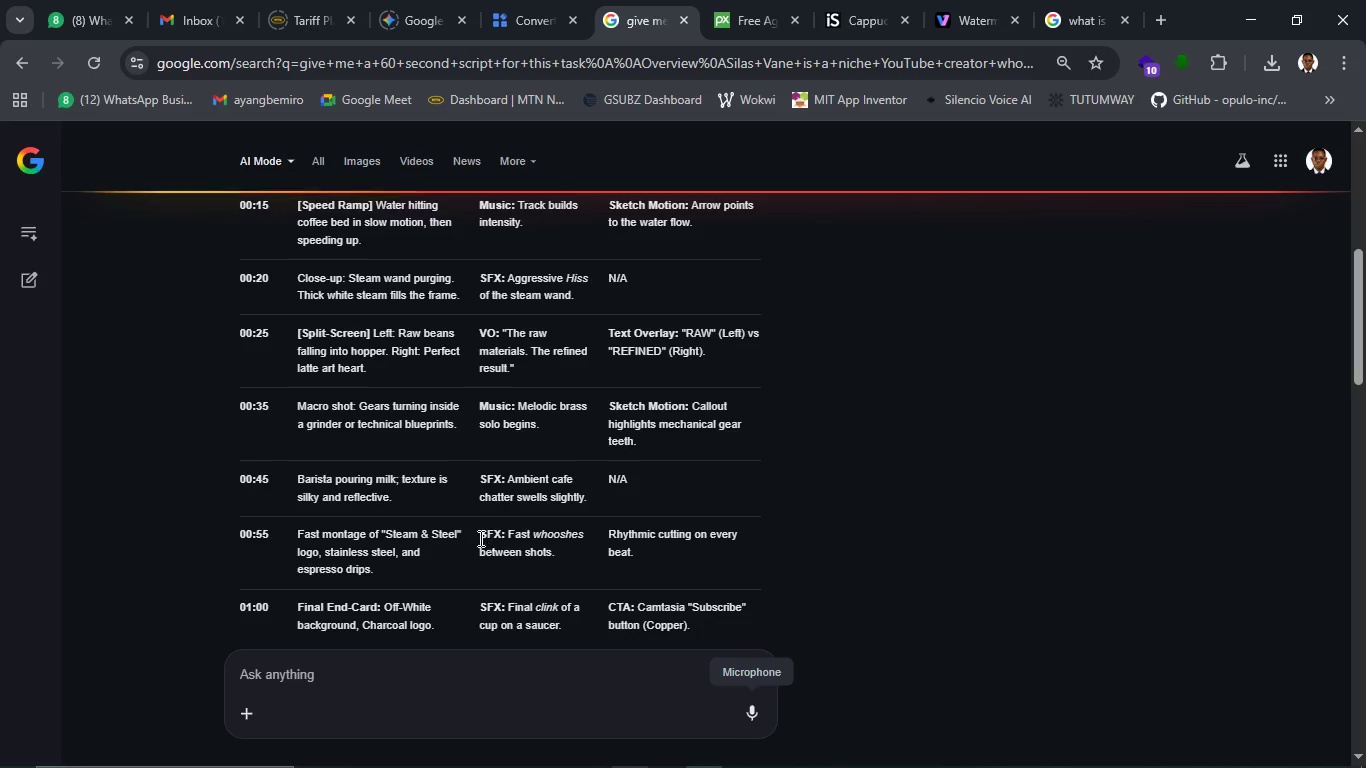 
left_click_drag(start_coordinate=[533, 534], to_coordinate=[582, 534])
 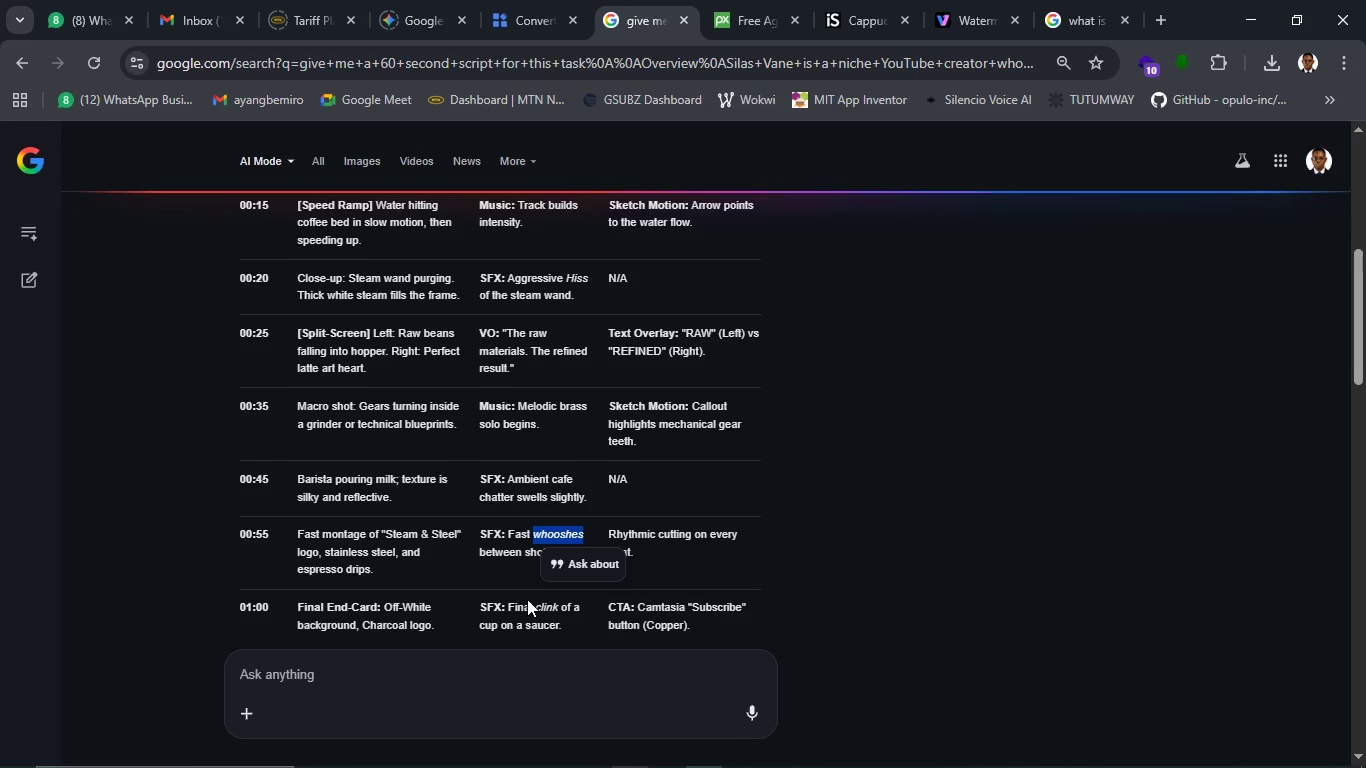 
key(Control+C)
 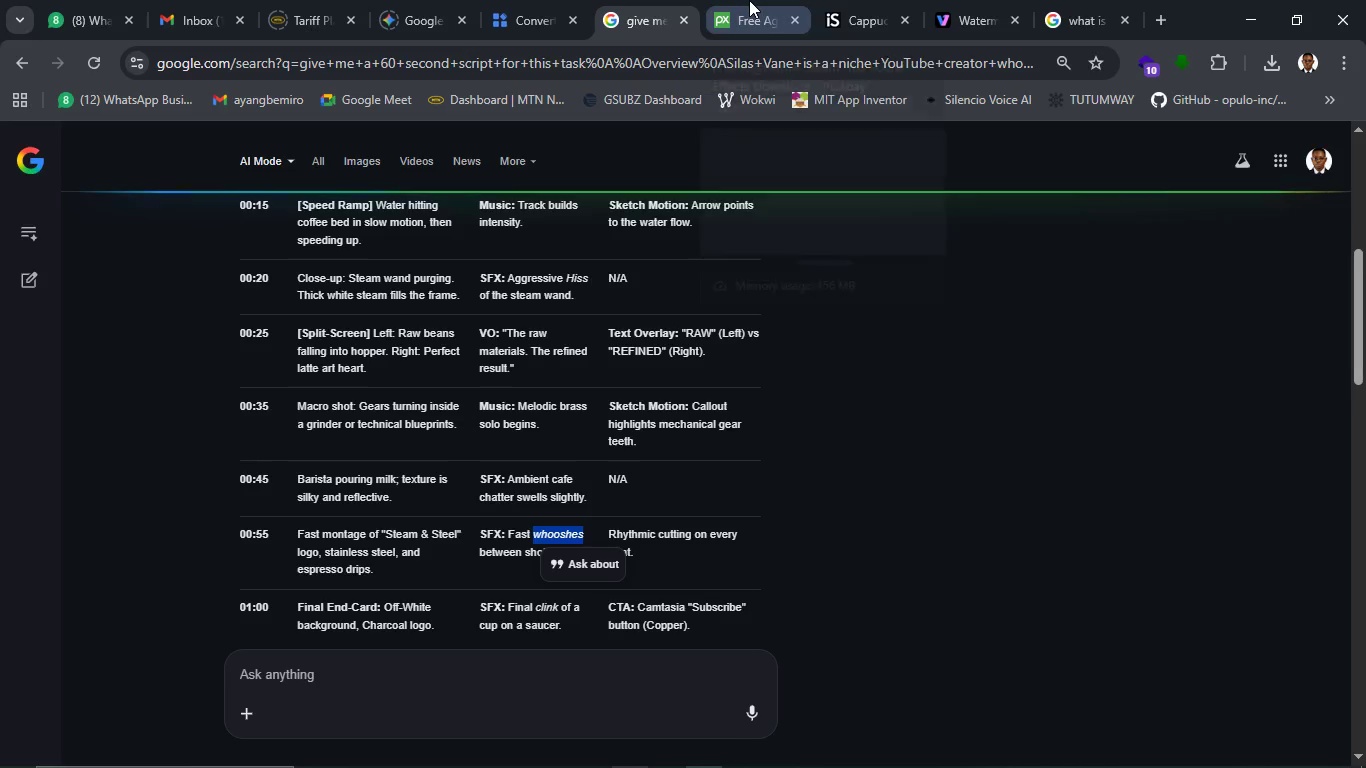 
left_click([749, 0])
 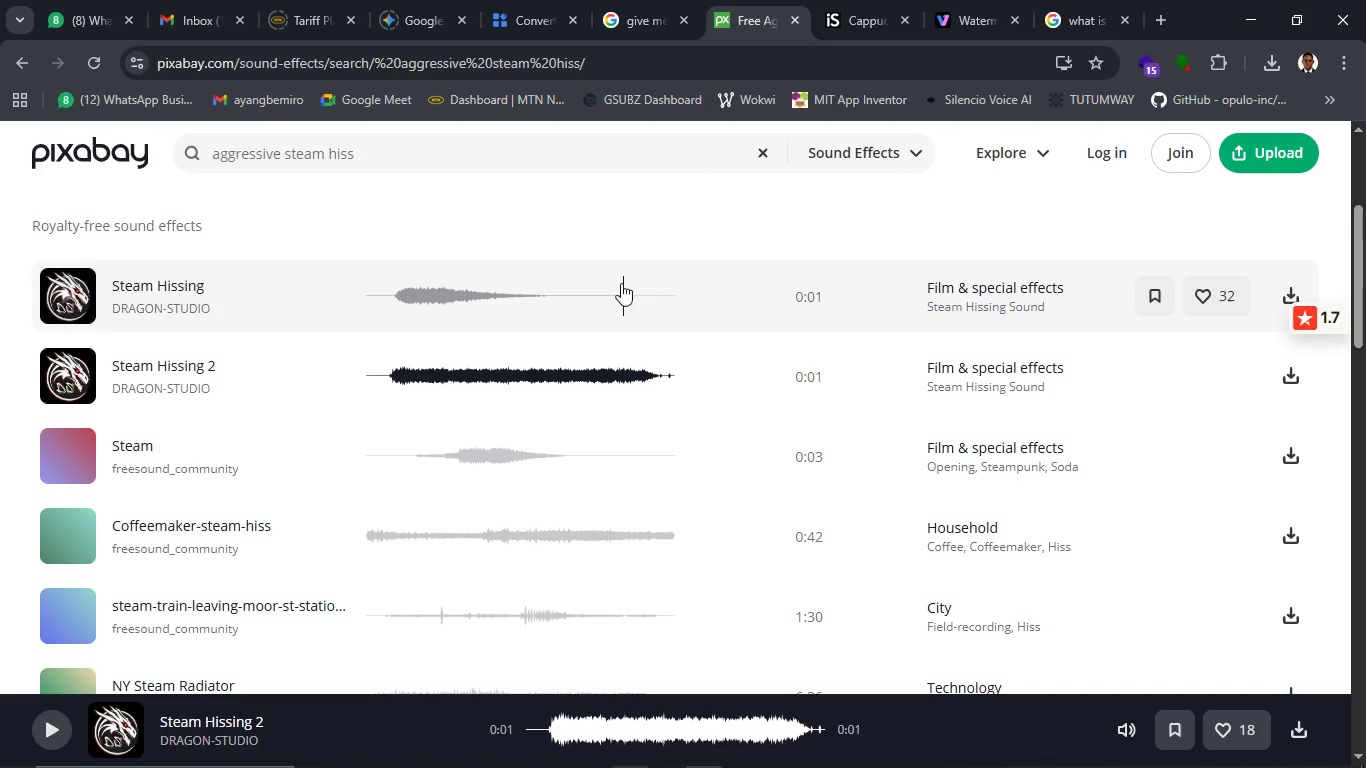 
scroll: coordinate [611, 300], scroll_direction: up, amount: 5.0
 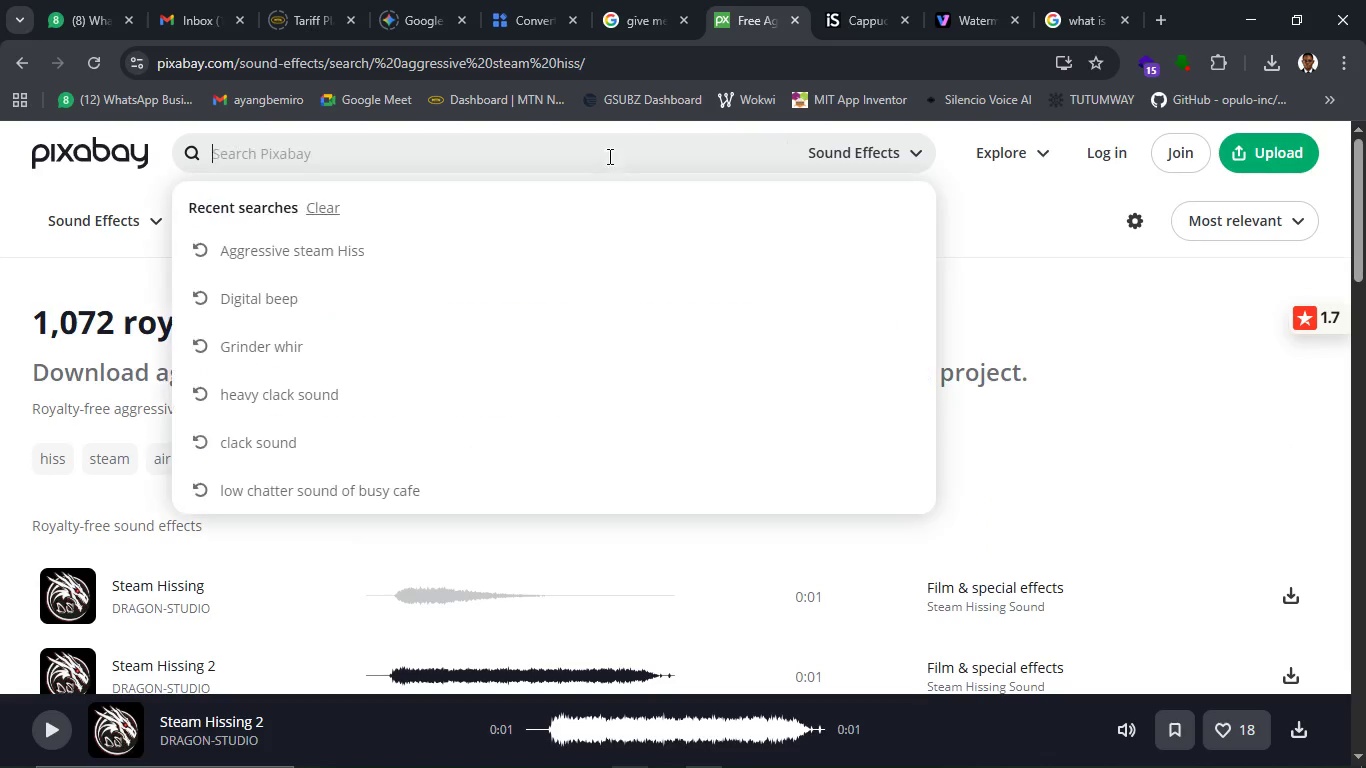 
double_click([597, 158])
 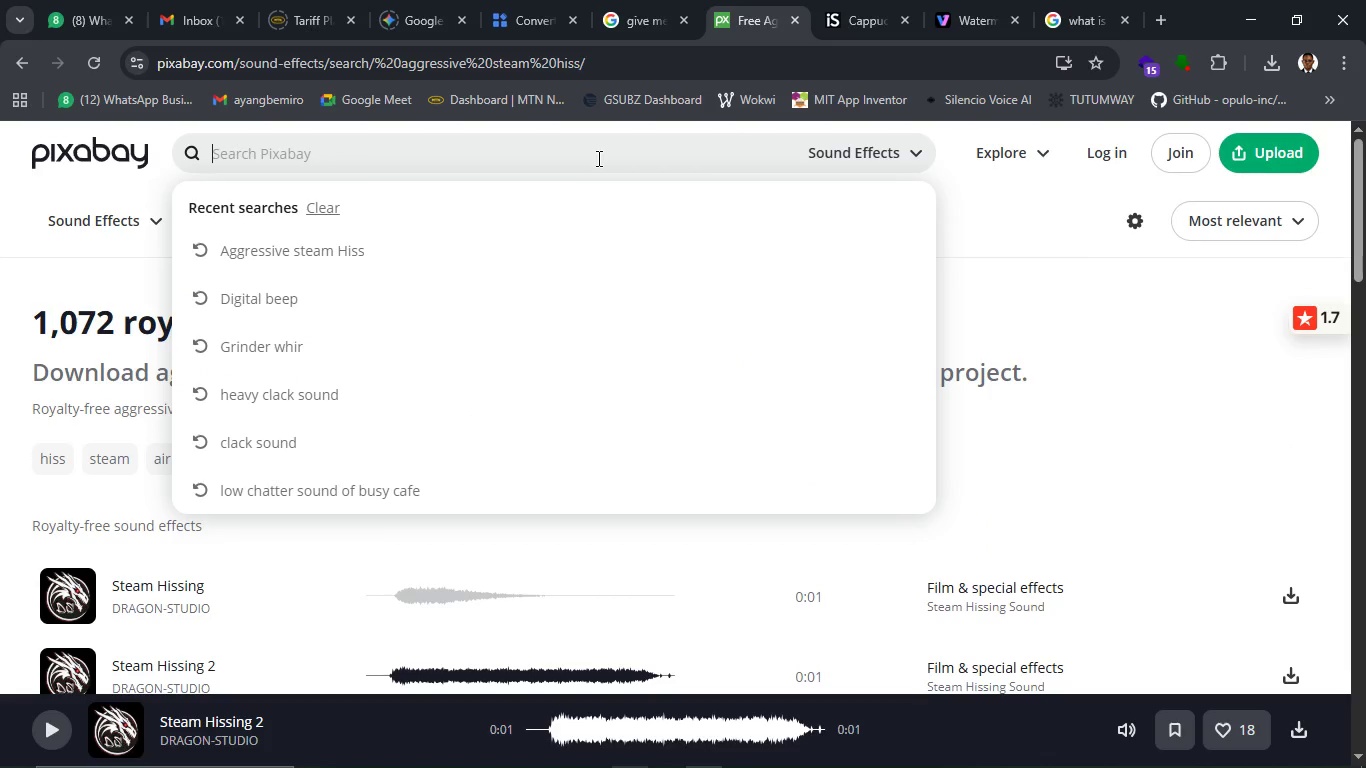 
key(Control+V)
 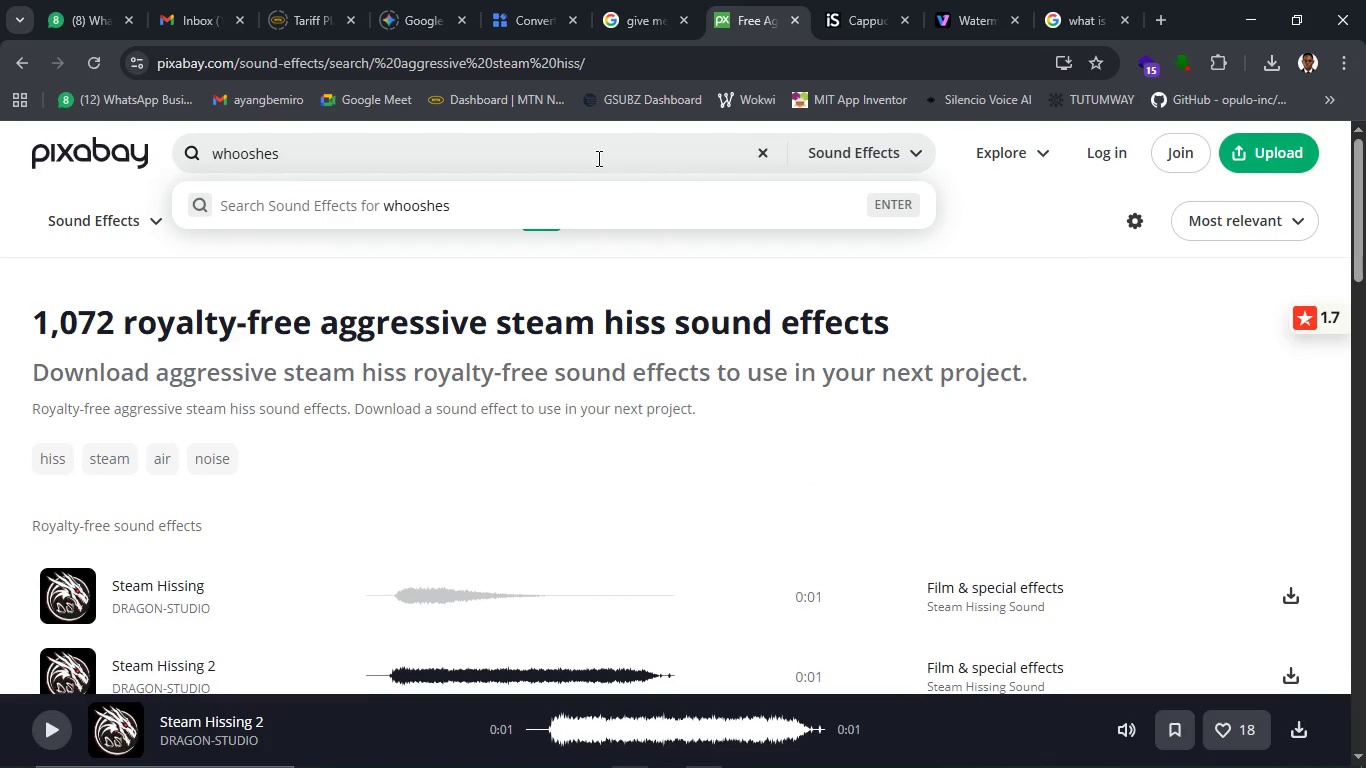 
key(Enter)
 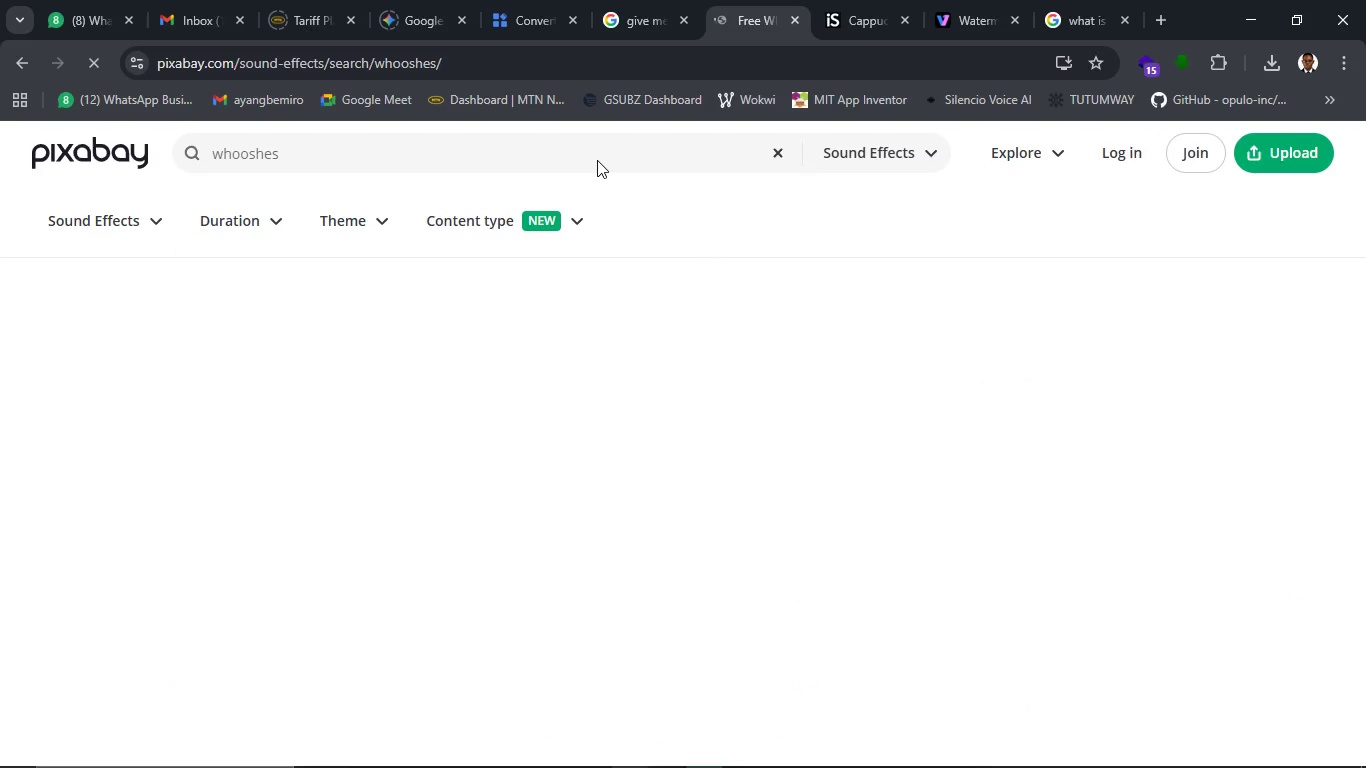 
wait(8.97)
 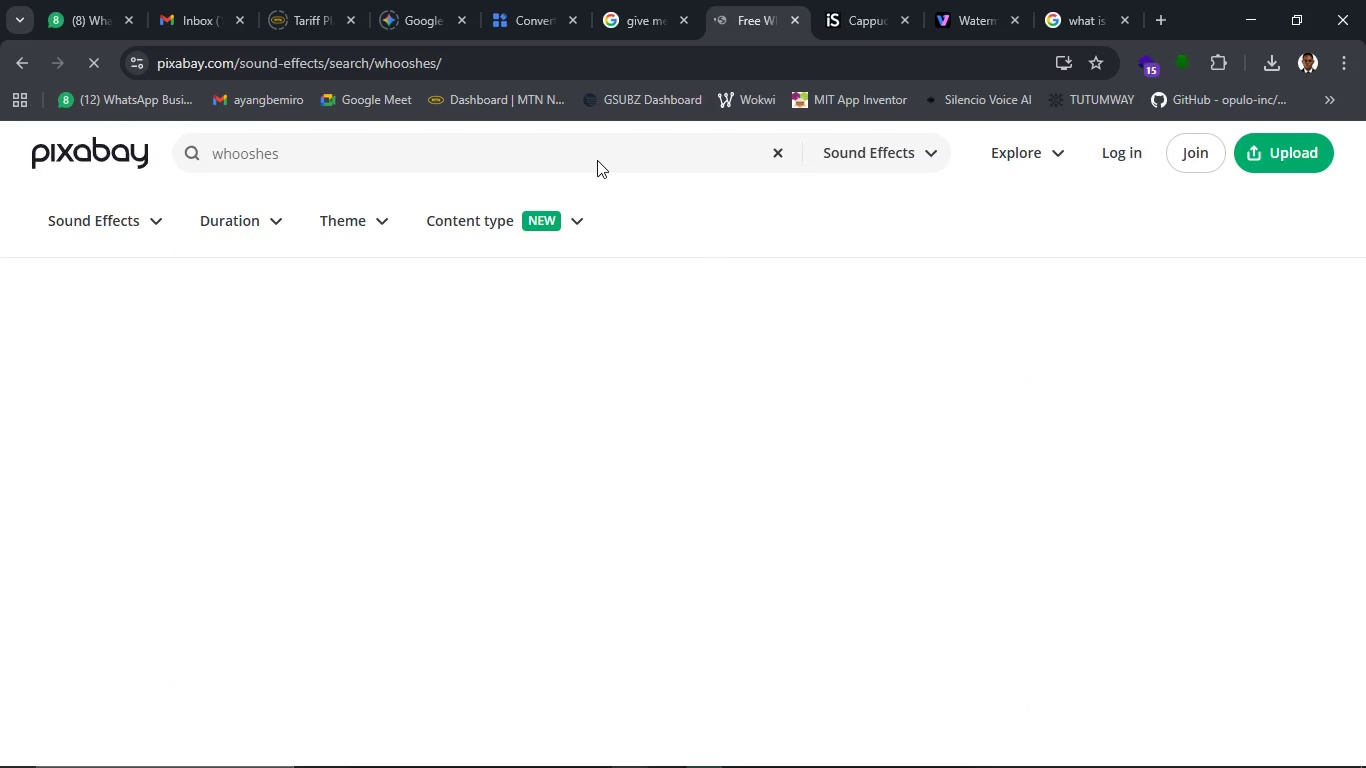 
scroll: coordinate [620, 382], scroll_direction: down, amount: 2.0
 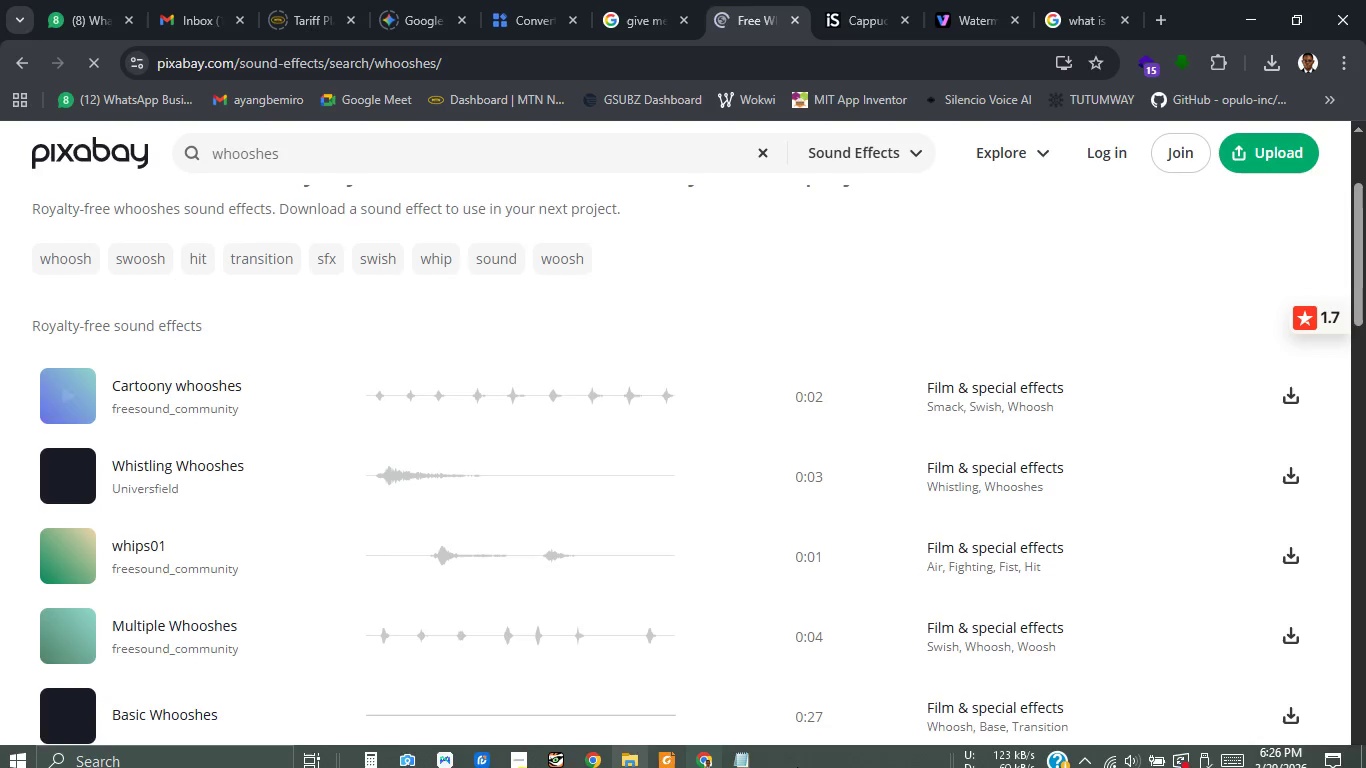 
wait(6.13)
 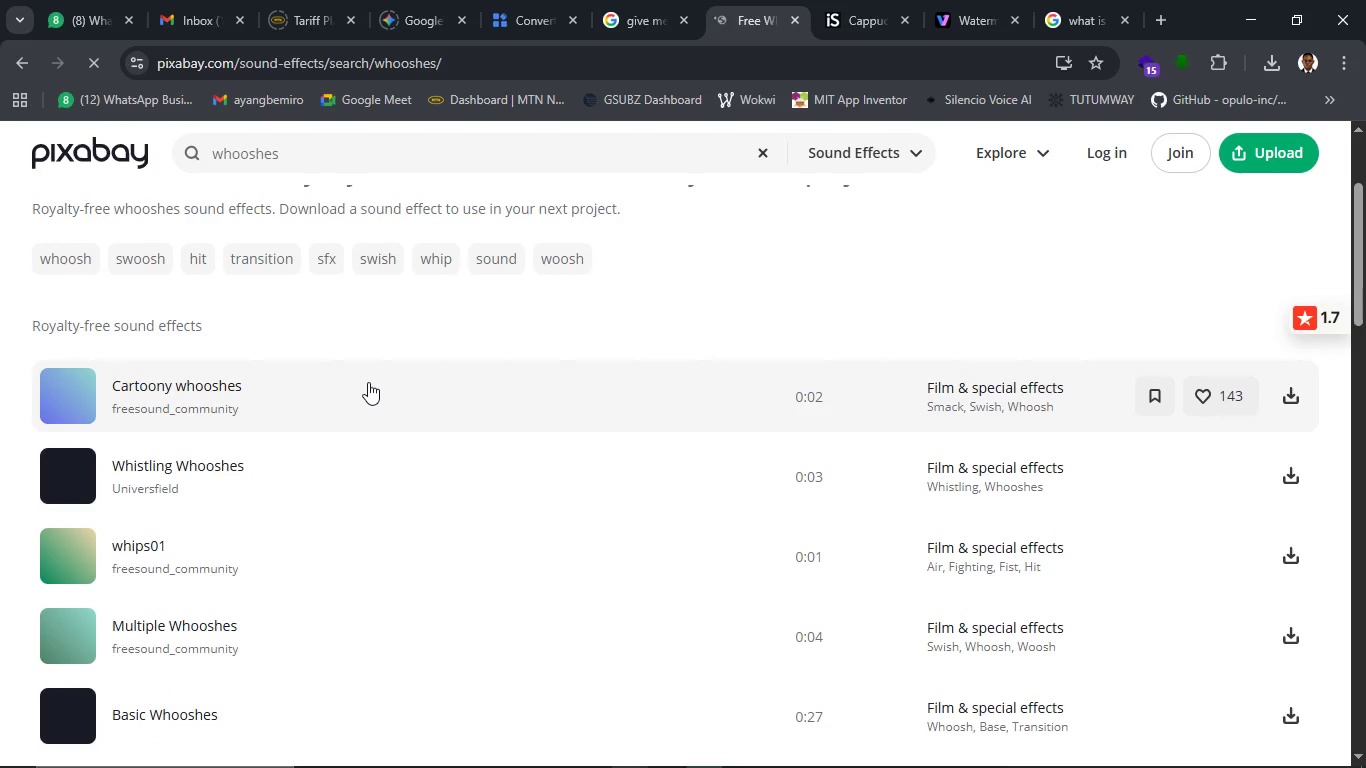 
left_click([519, 752])
 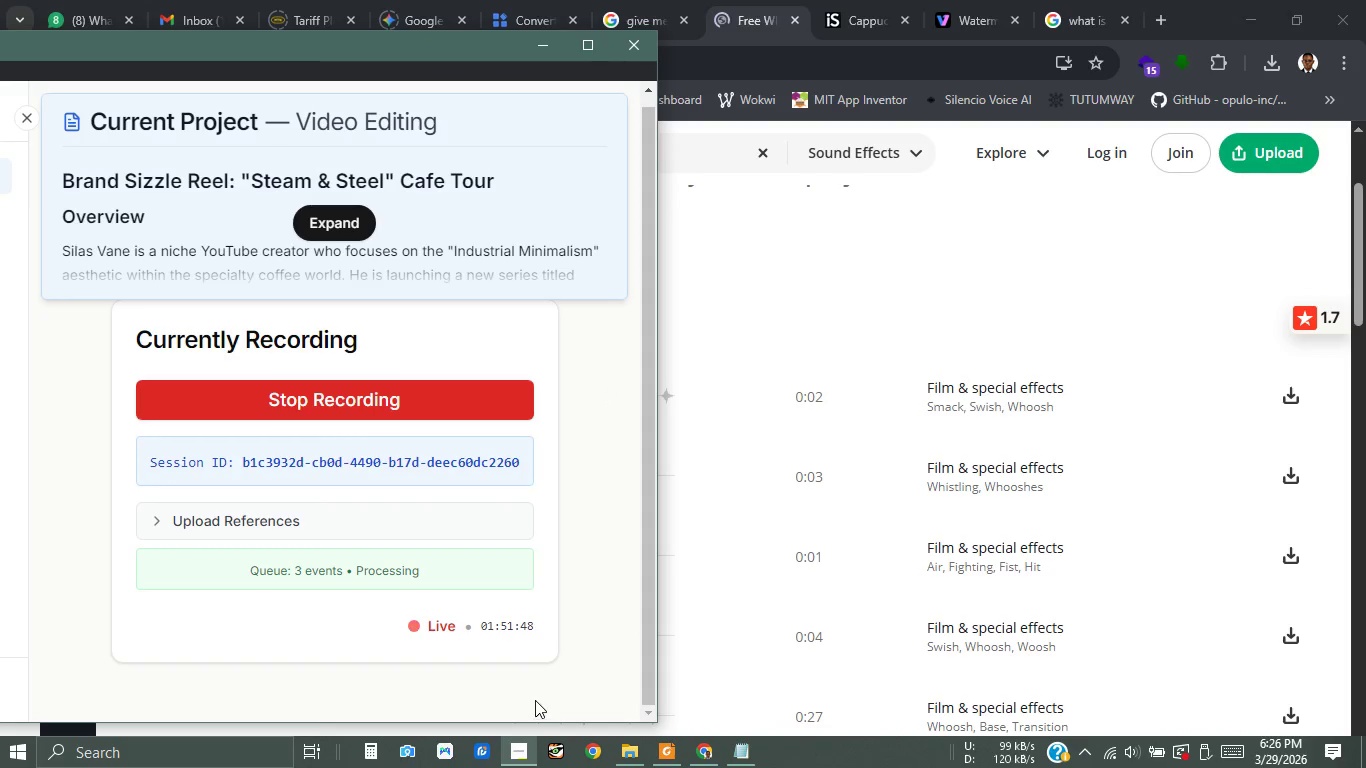 
left_click([535, 697])